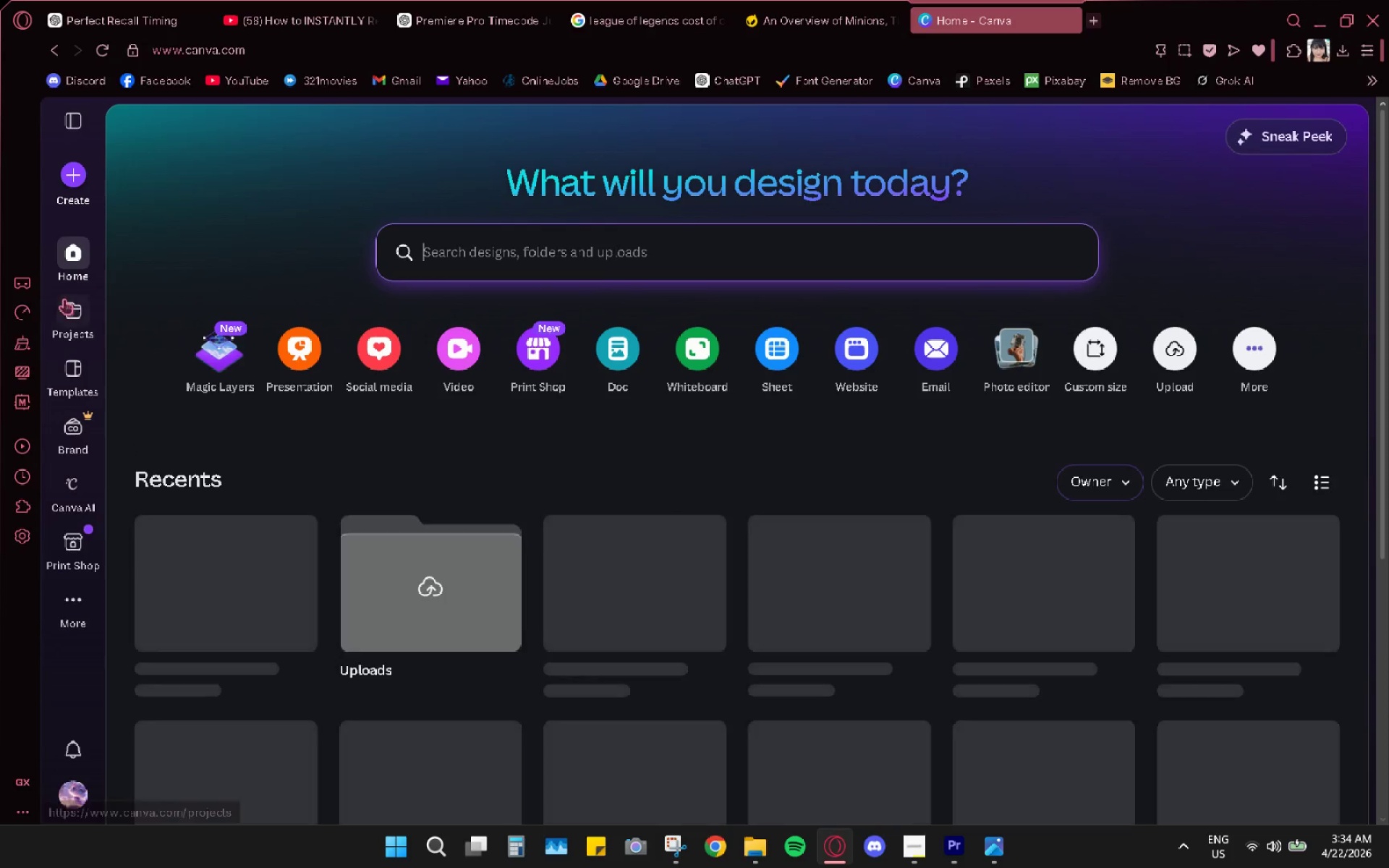 
double_click([1042, 610])
 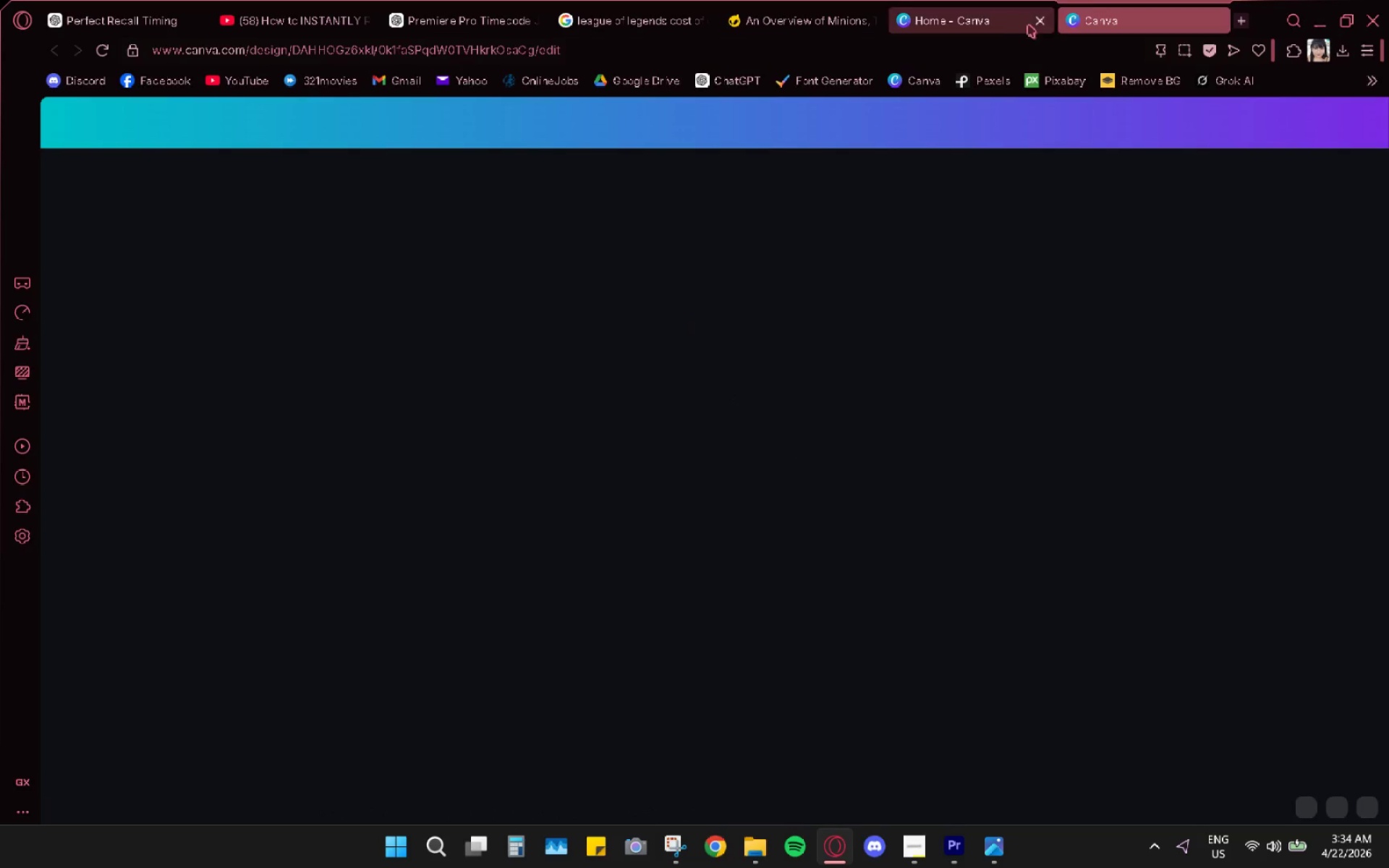 
left_click([1035, 25])
 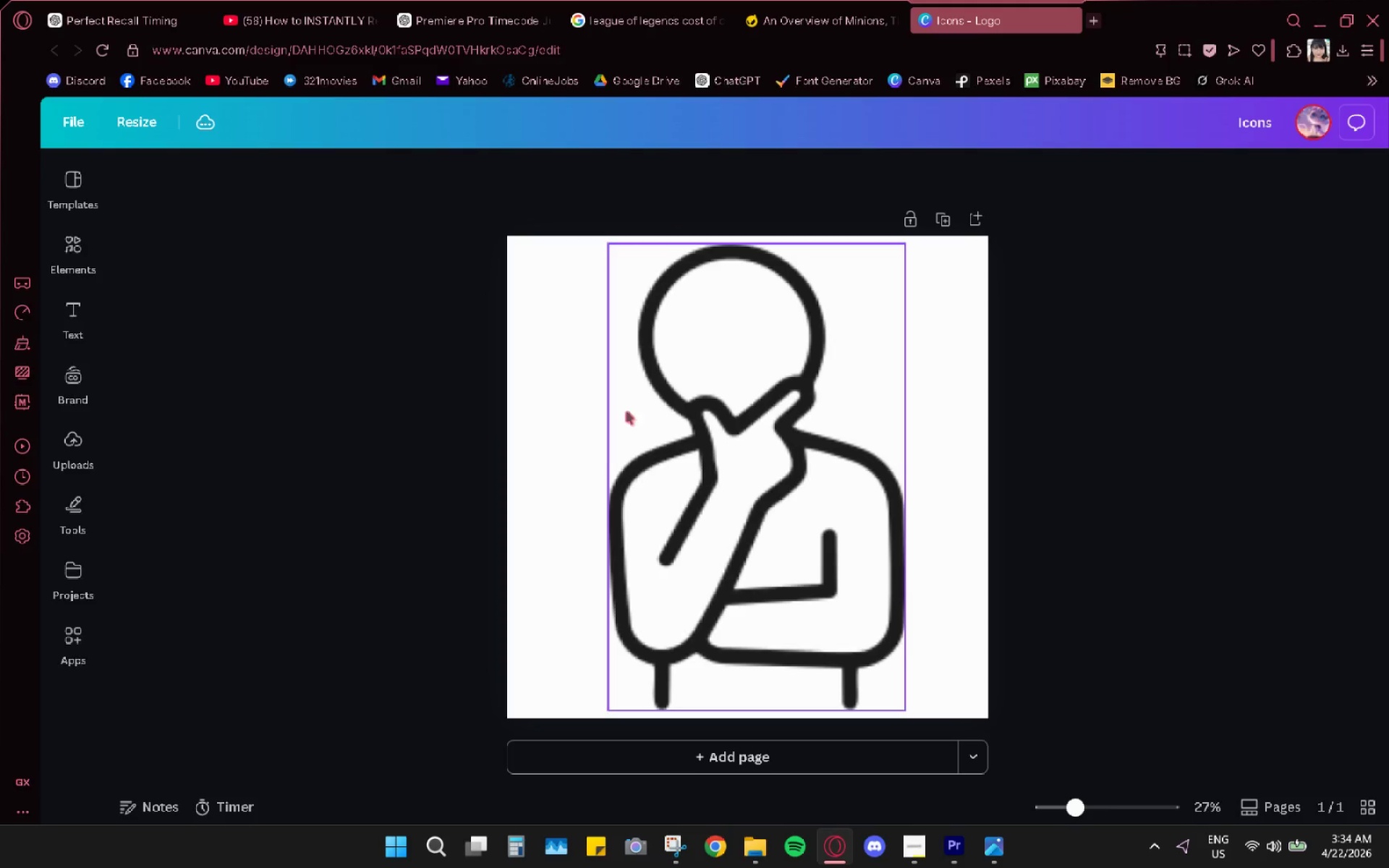 
left_click([674, 424])
 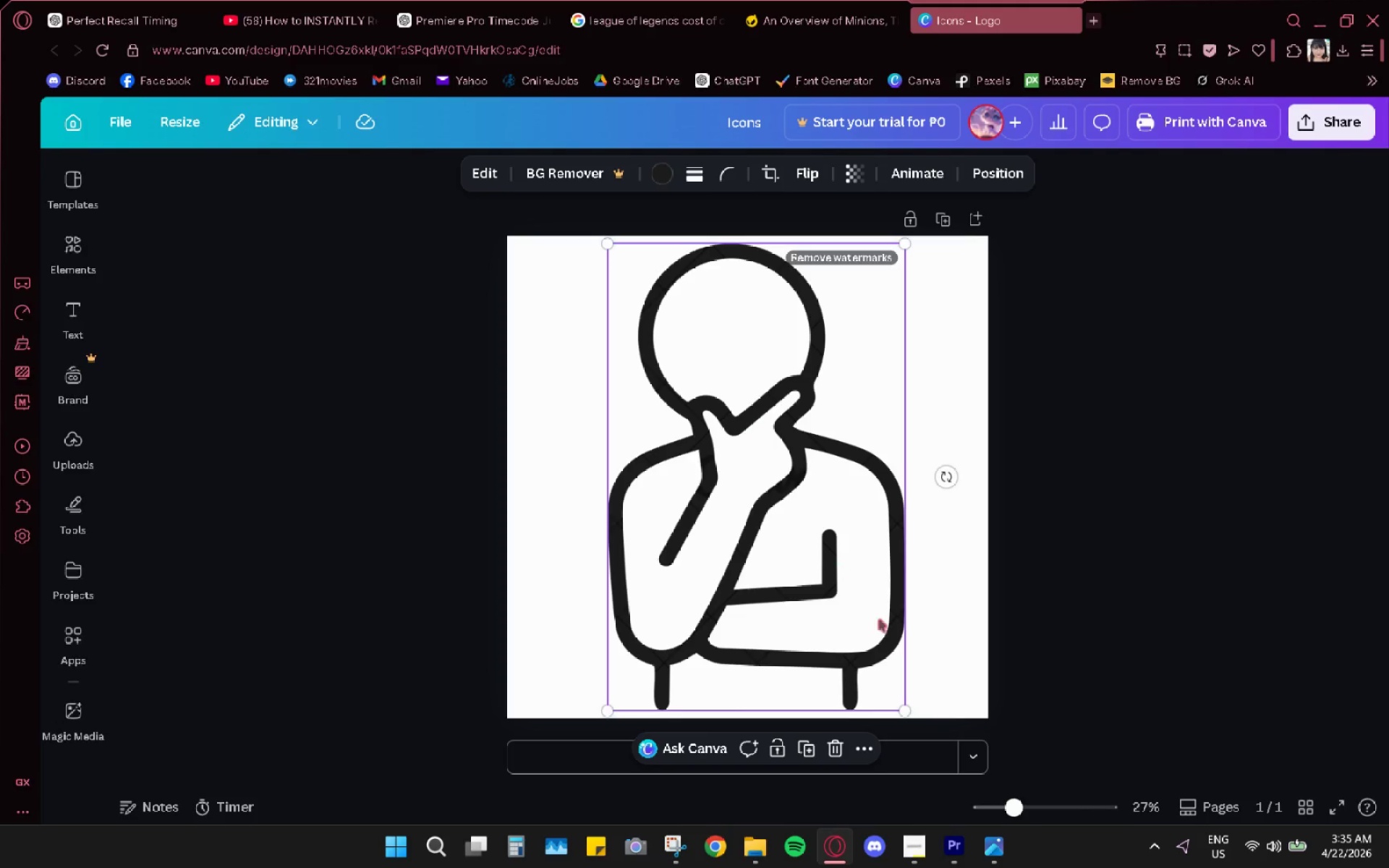 
left_click([831, 744])
 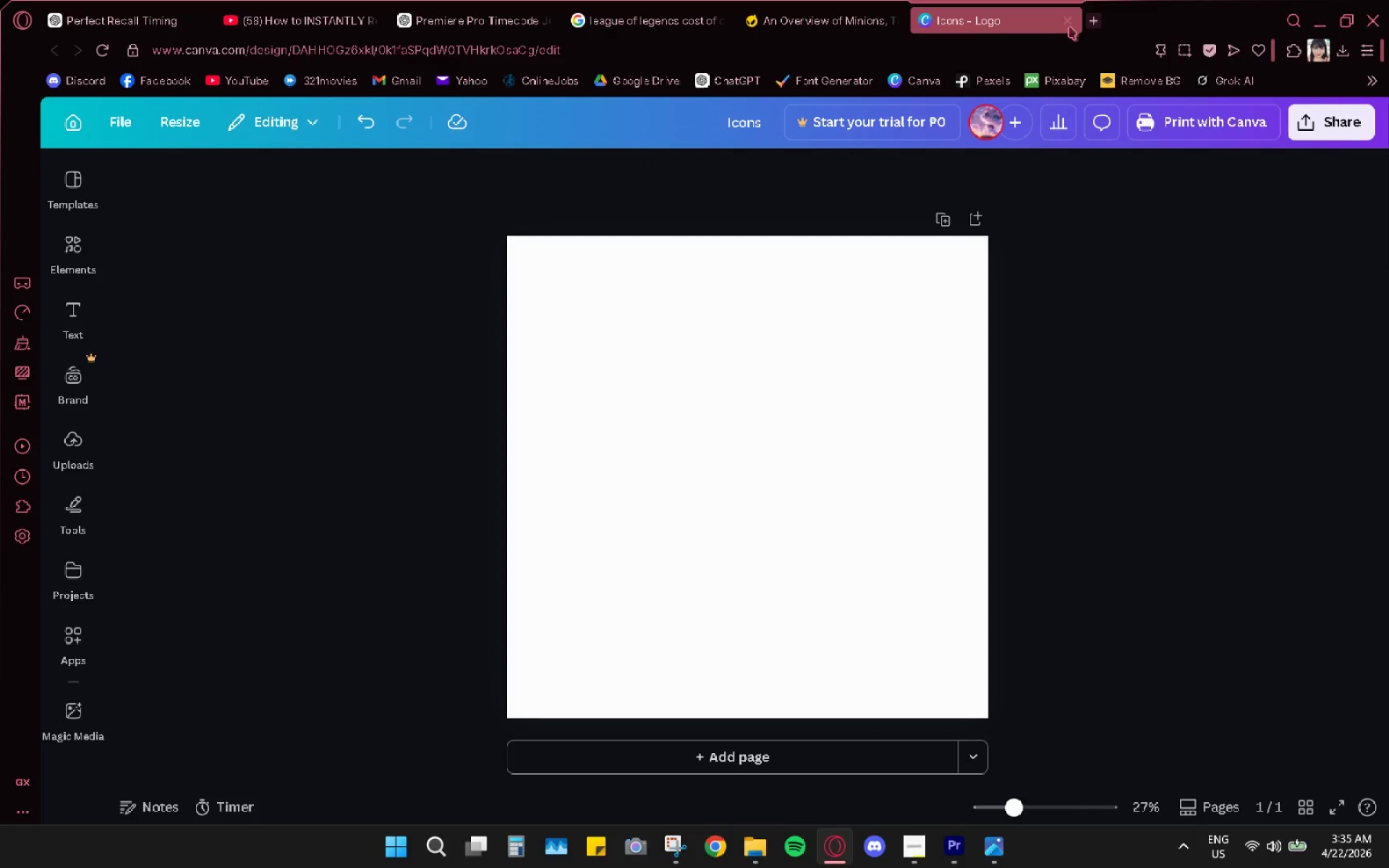 
left_click([982, 20])
 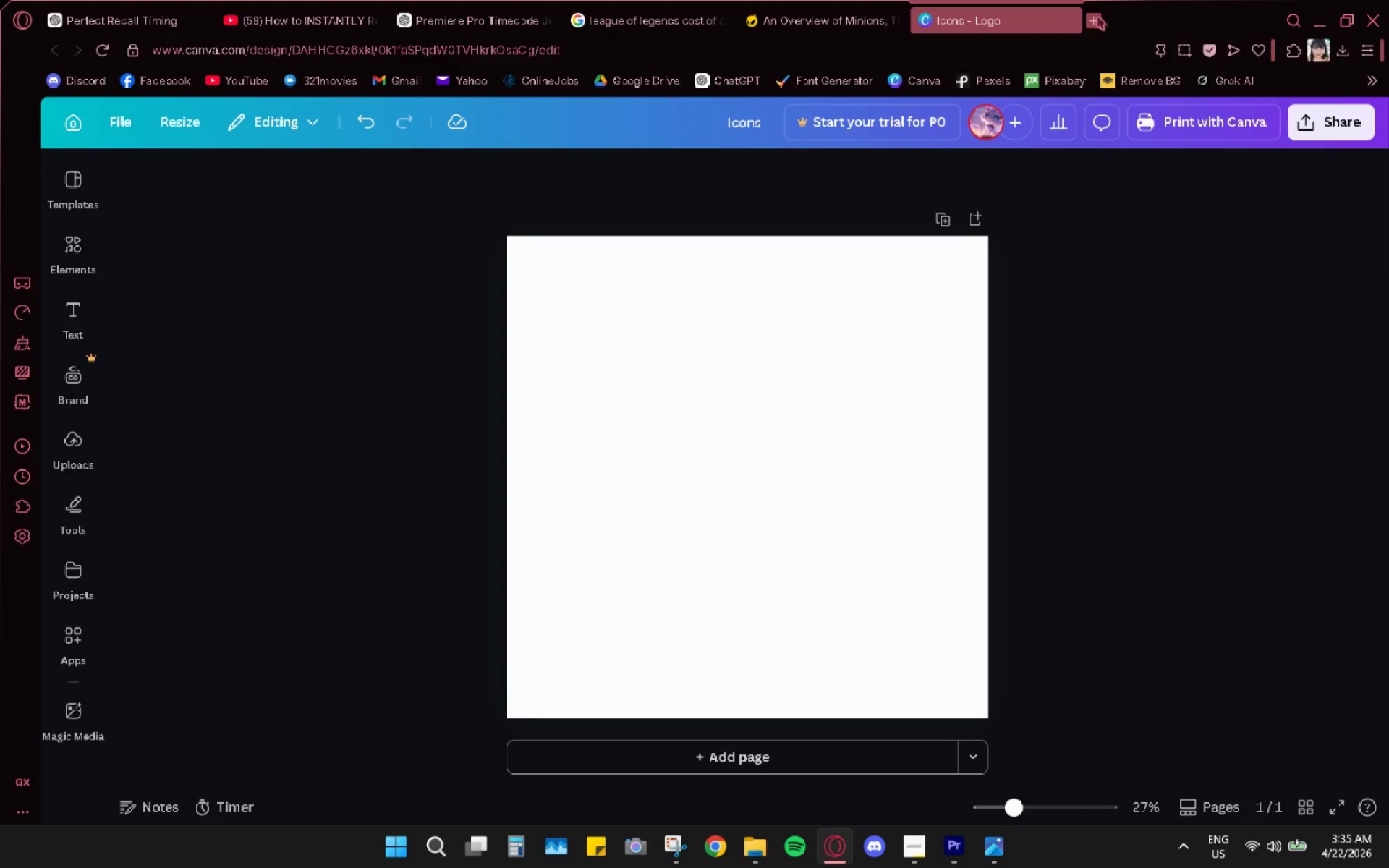 
left_click([1097, 17])
 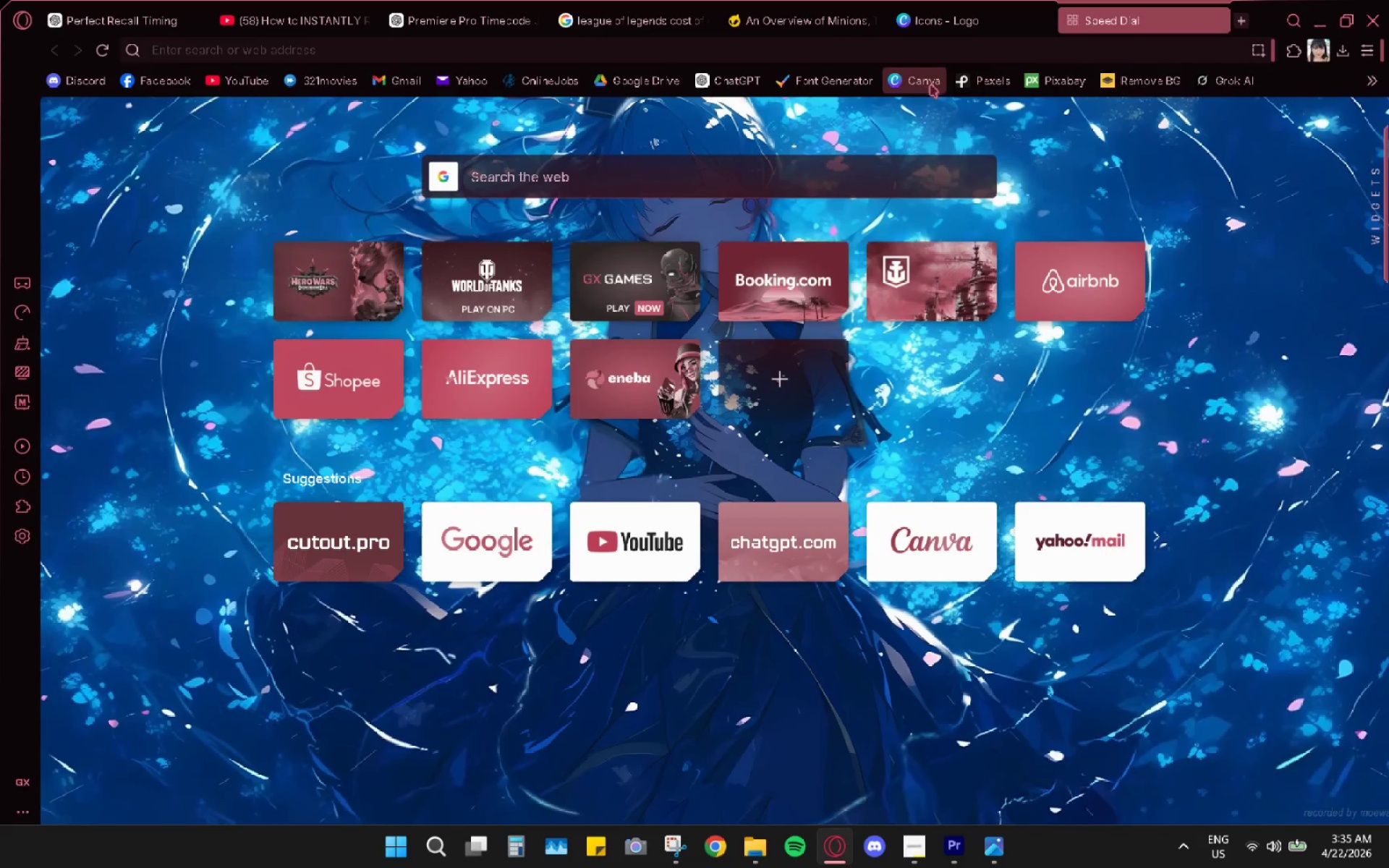 
left_click([1112, 84])
 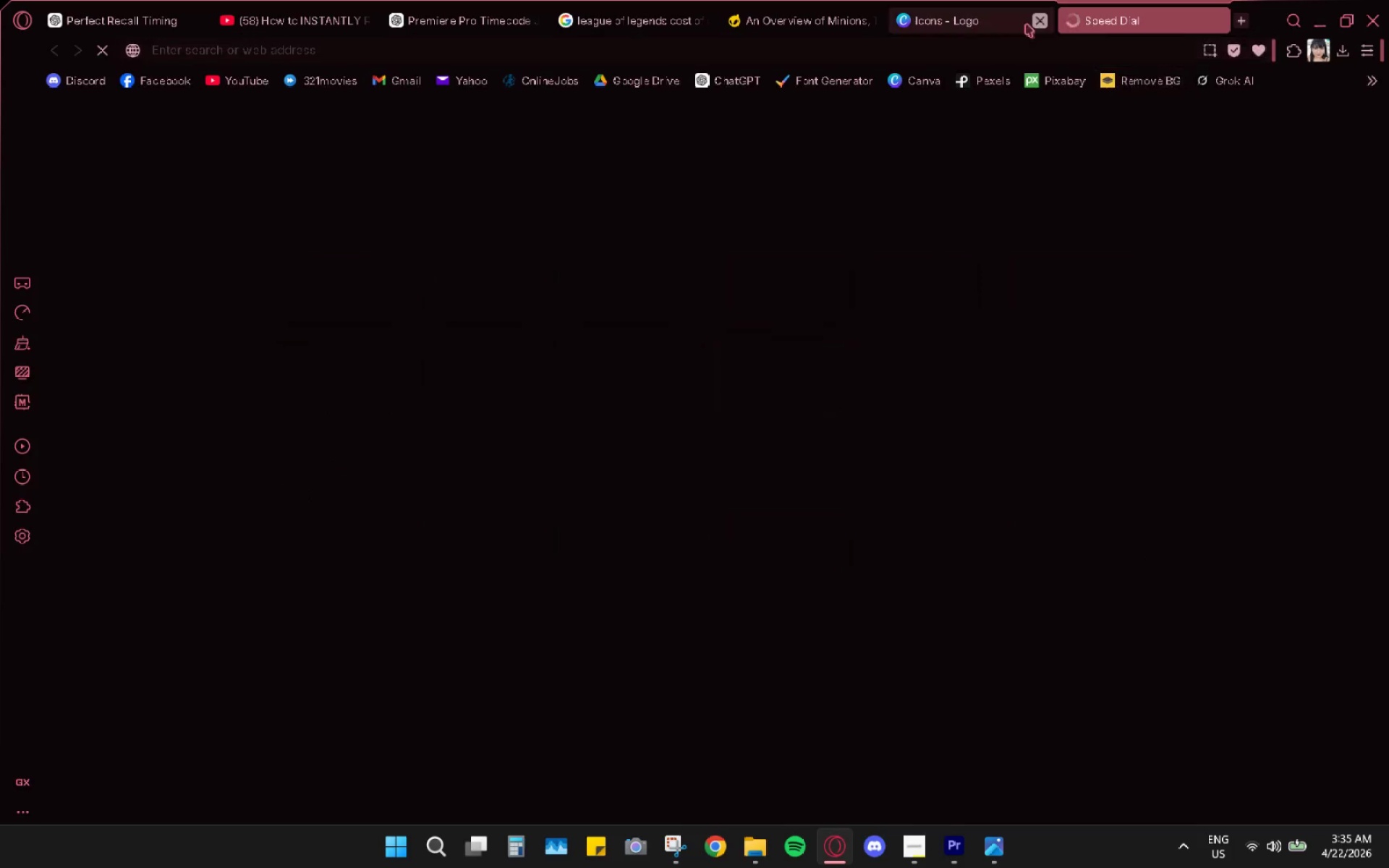 
mouse_move([974, 32])
 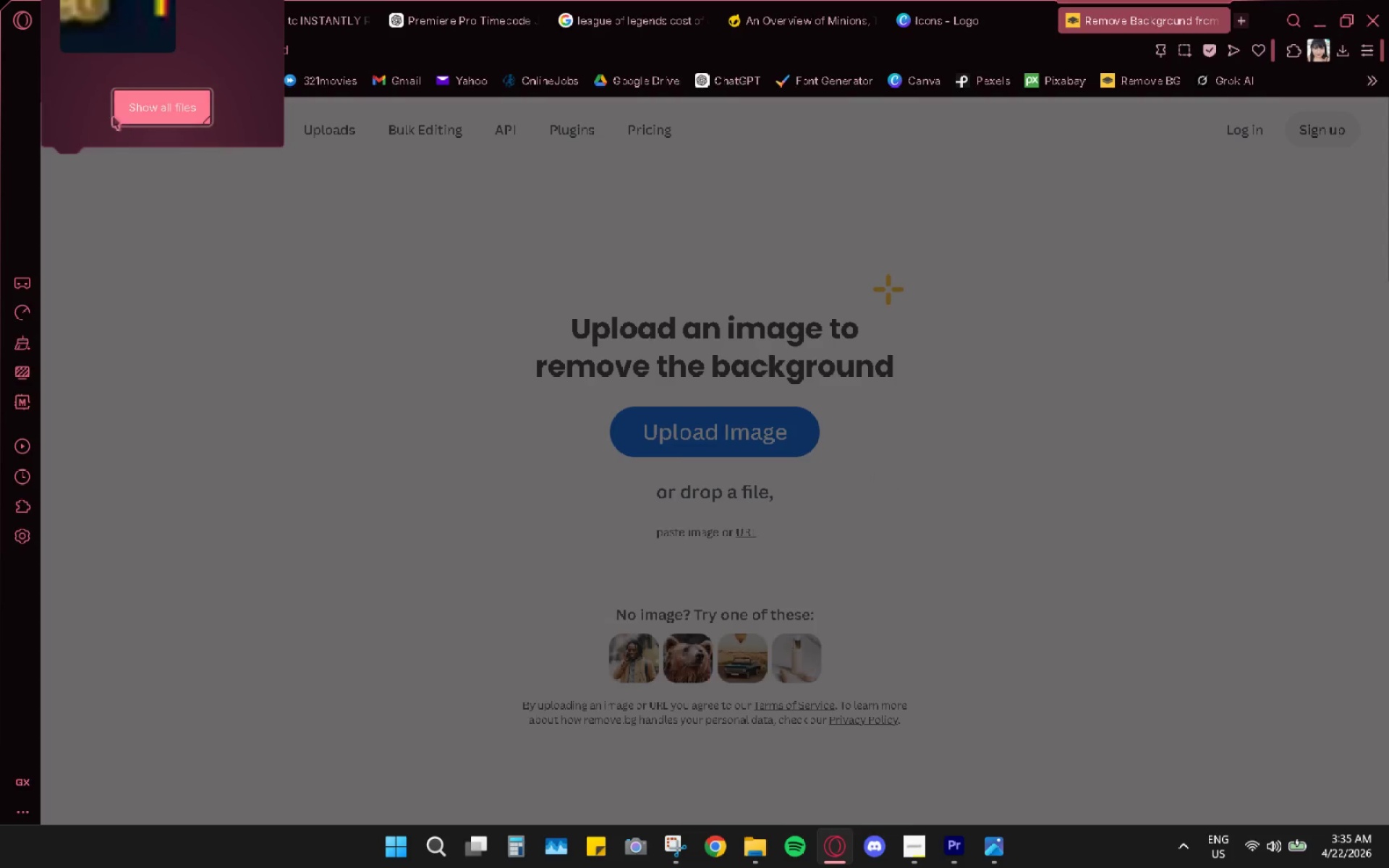 
left_click([87, 18])
 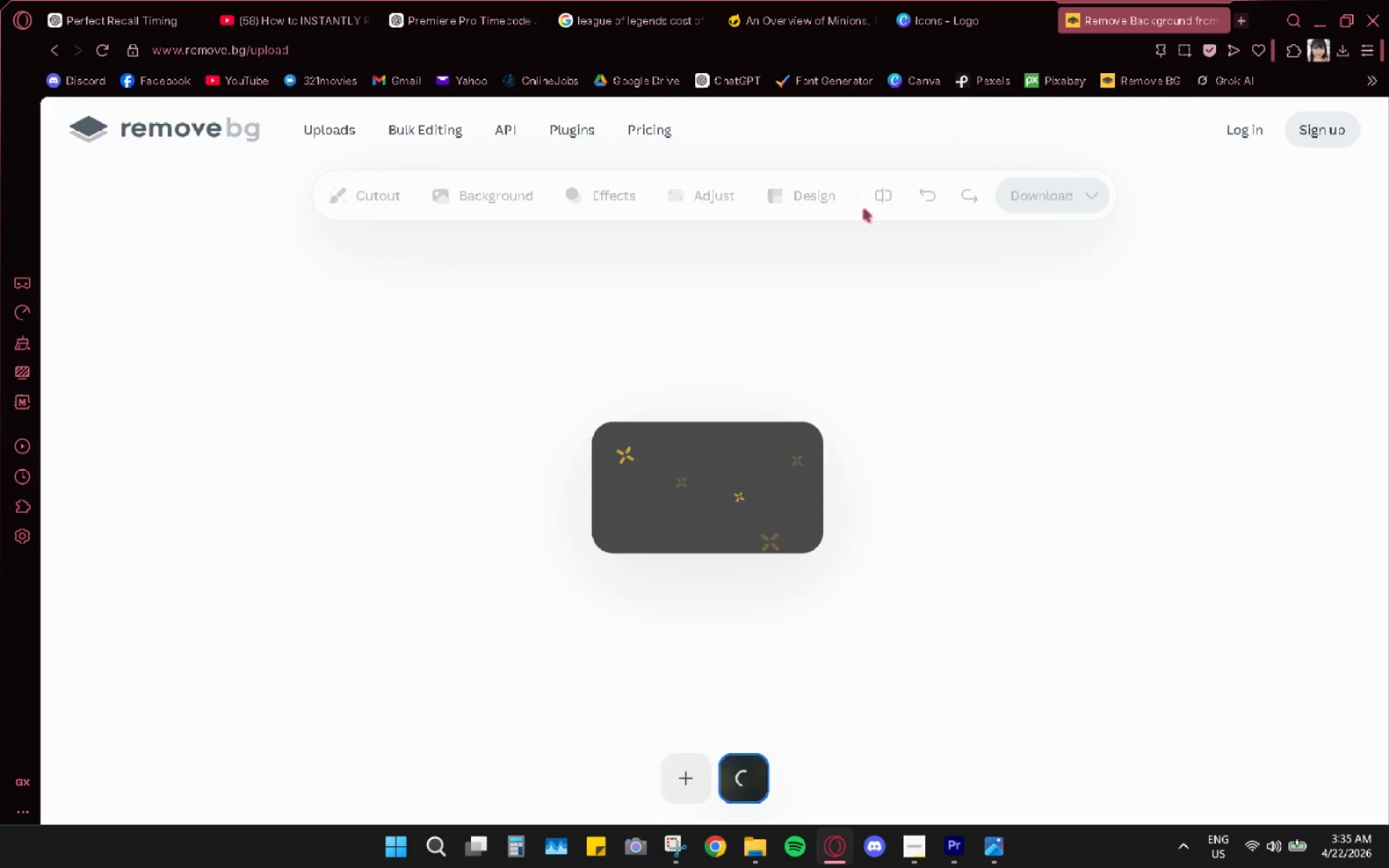 
left_click([977, 17])
 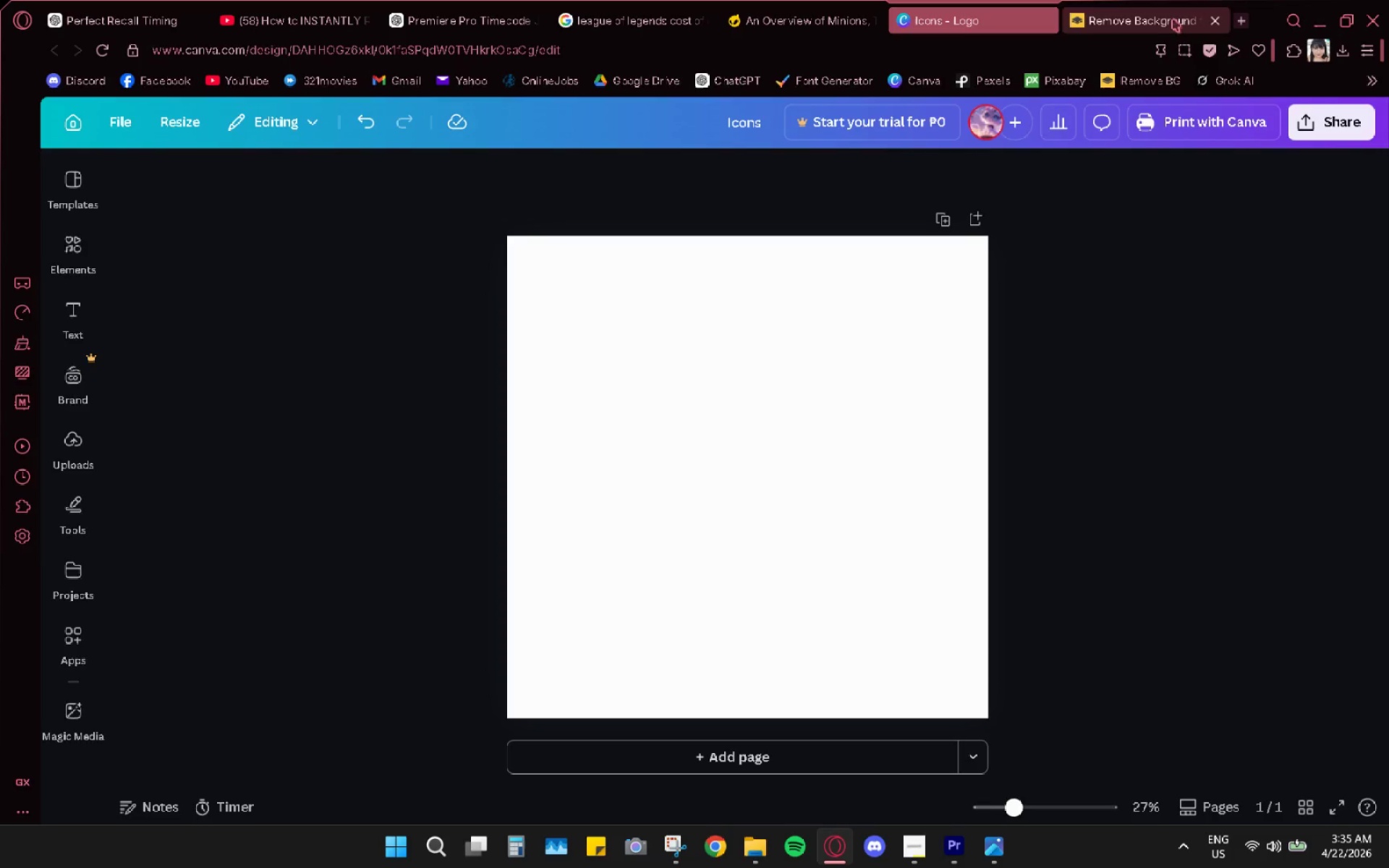 
left_click([1176, 16])
 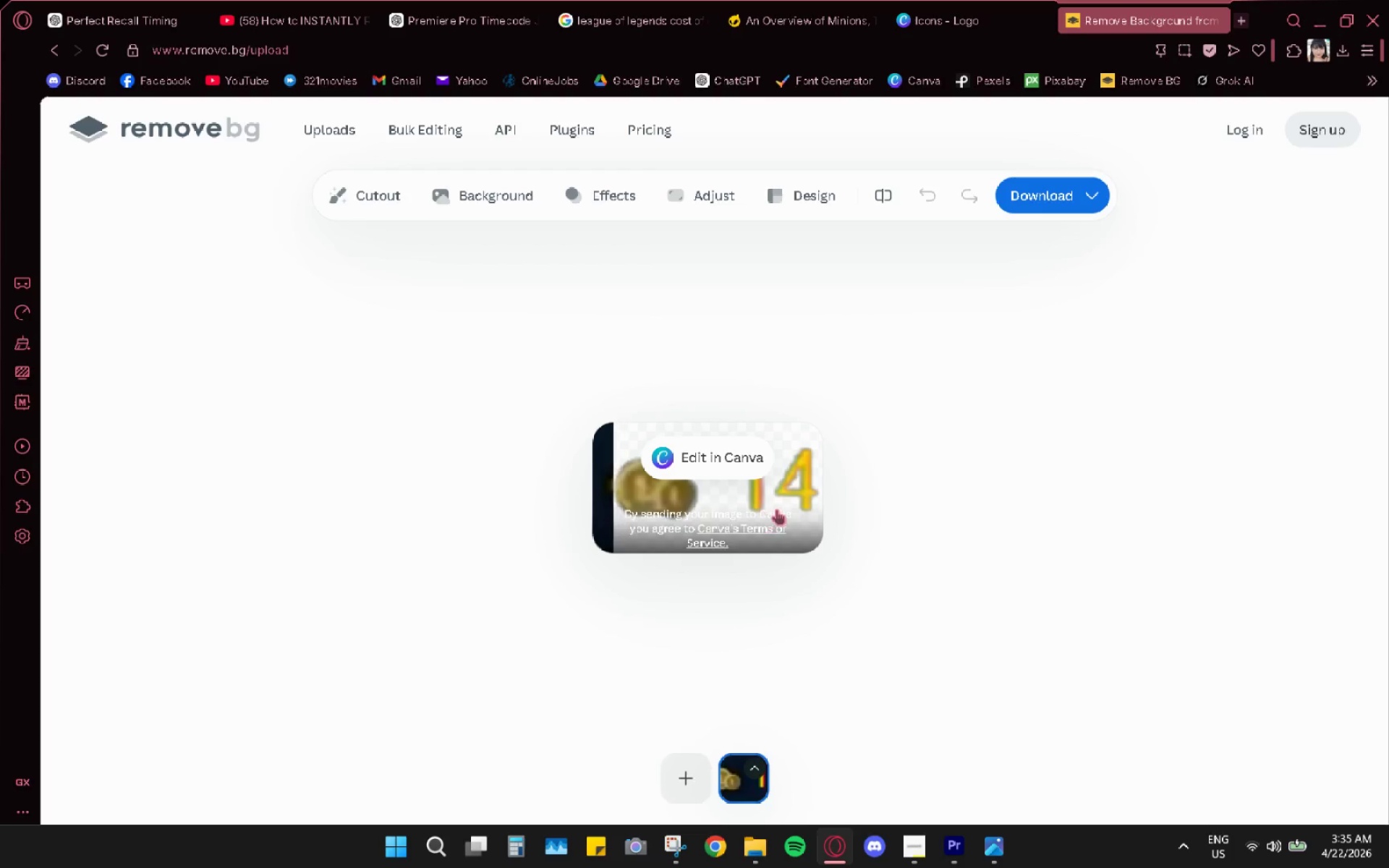 
right_click([796, 494])
 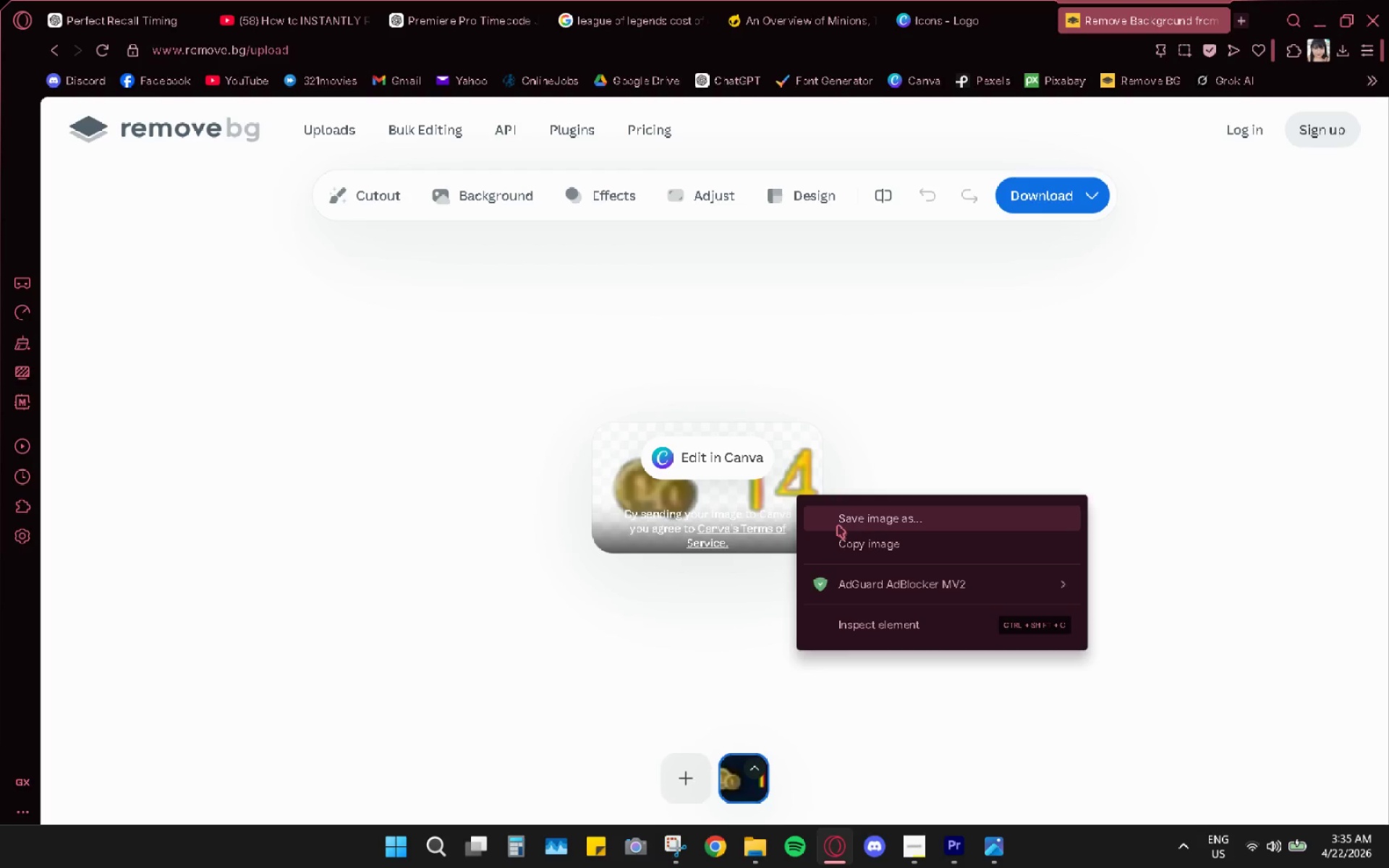 
left_click([943, 444])
 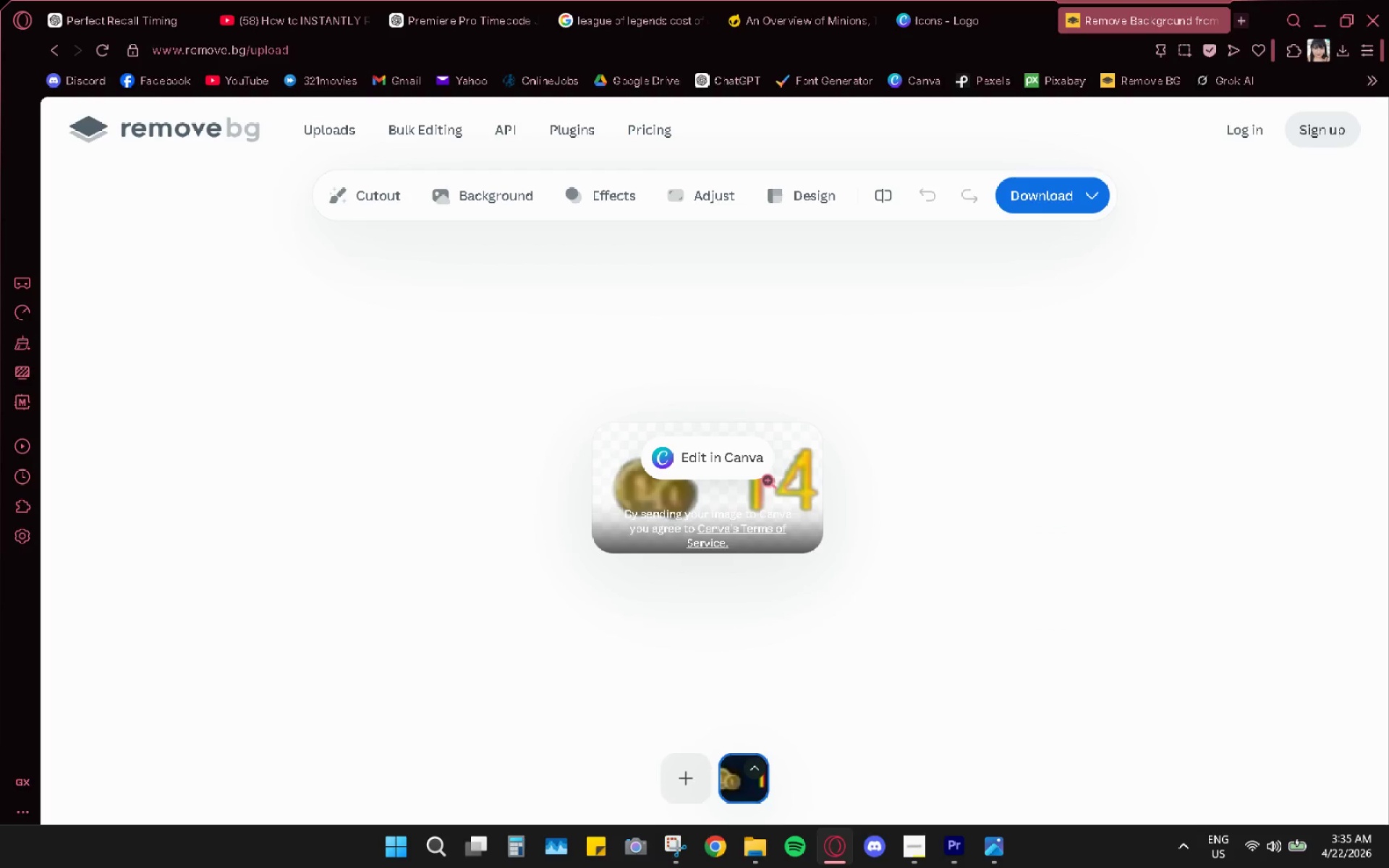 
right_click([797, 497])
 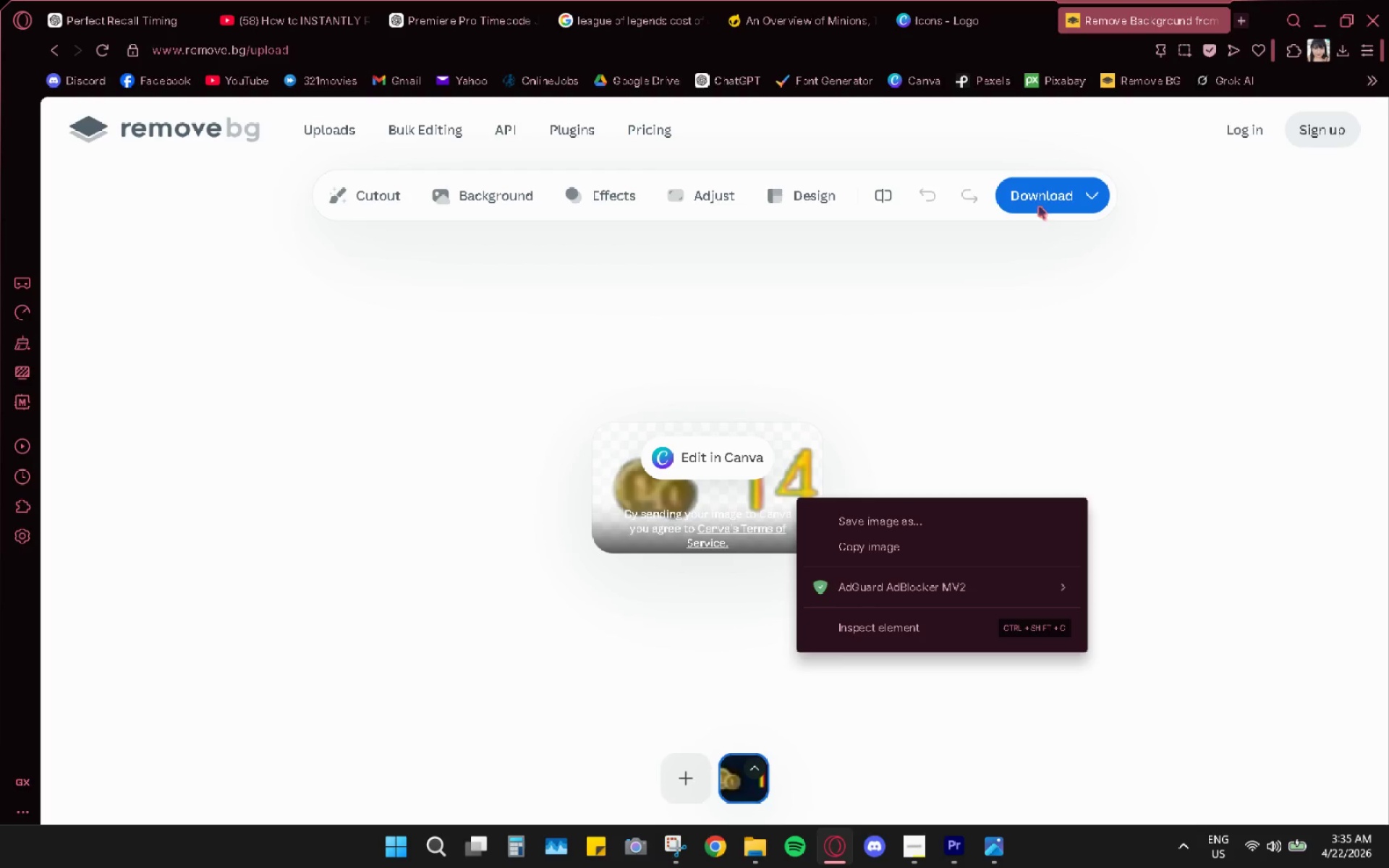 
left_click([1039, 205])
 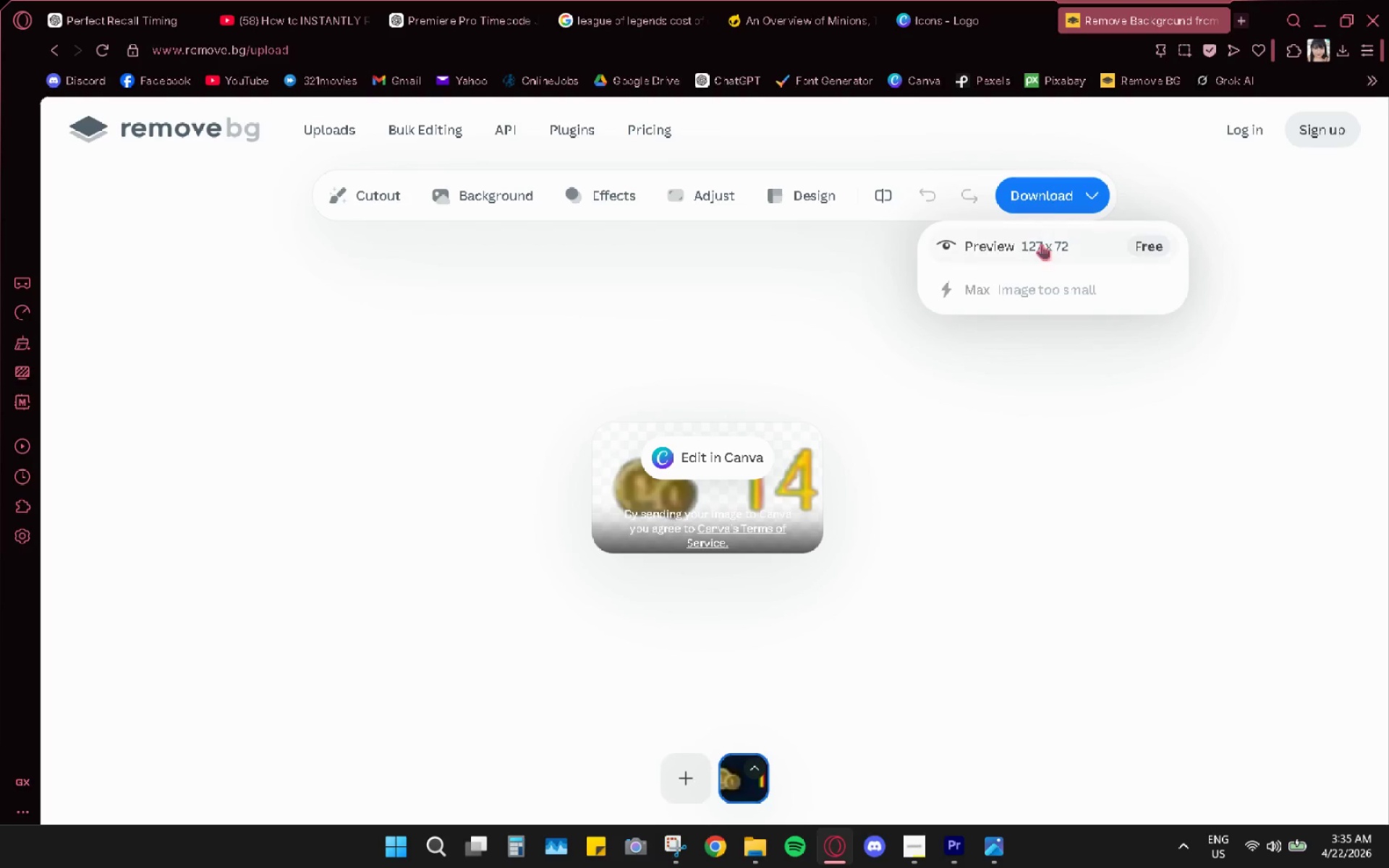 
left_click([1041, 245])
 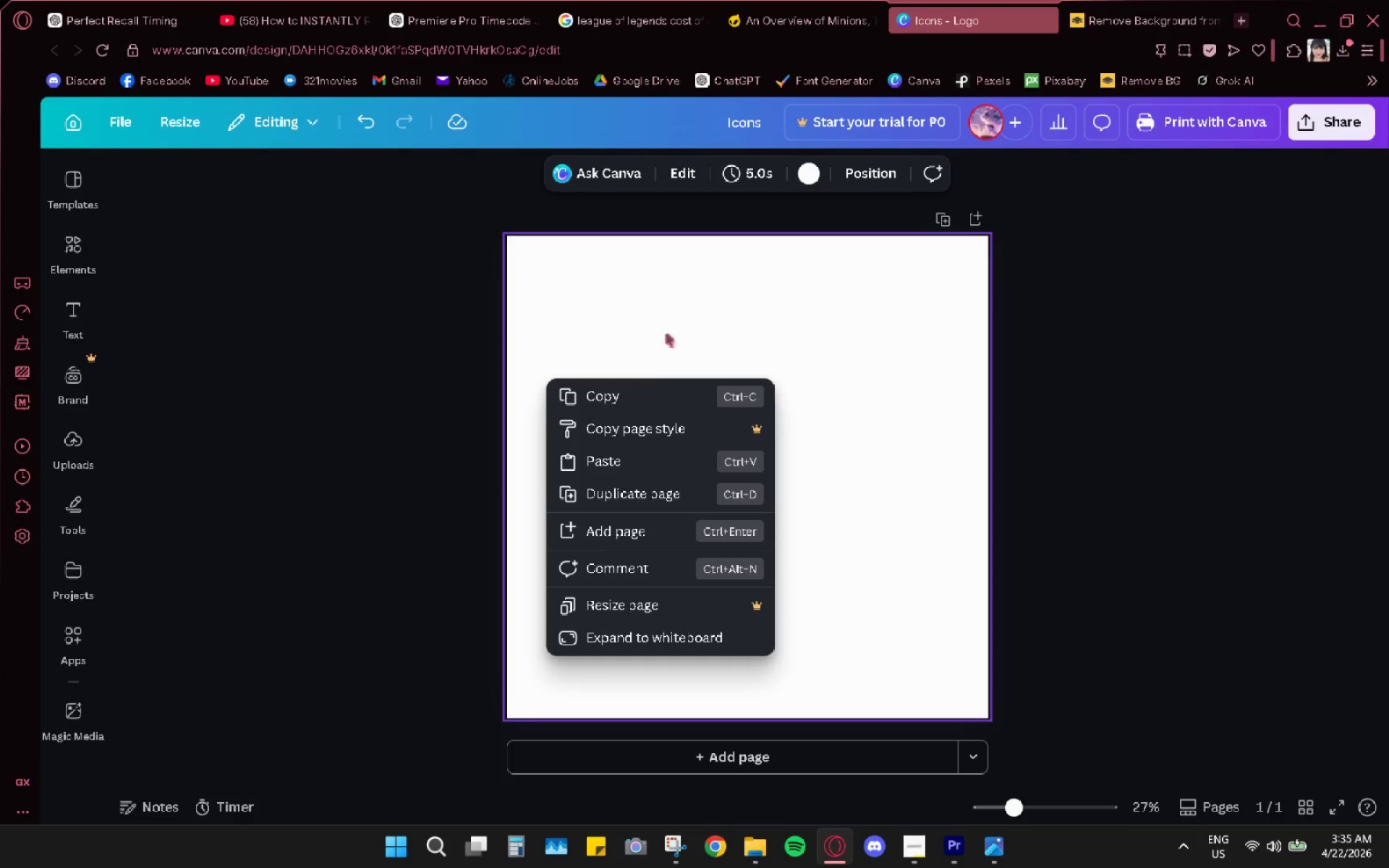 
wait(6.91)
 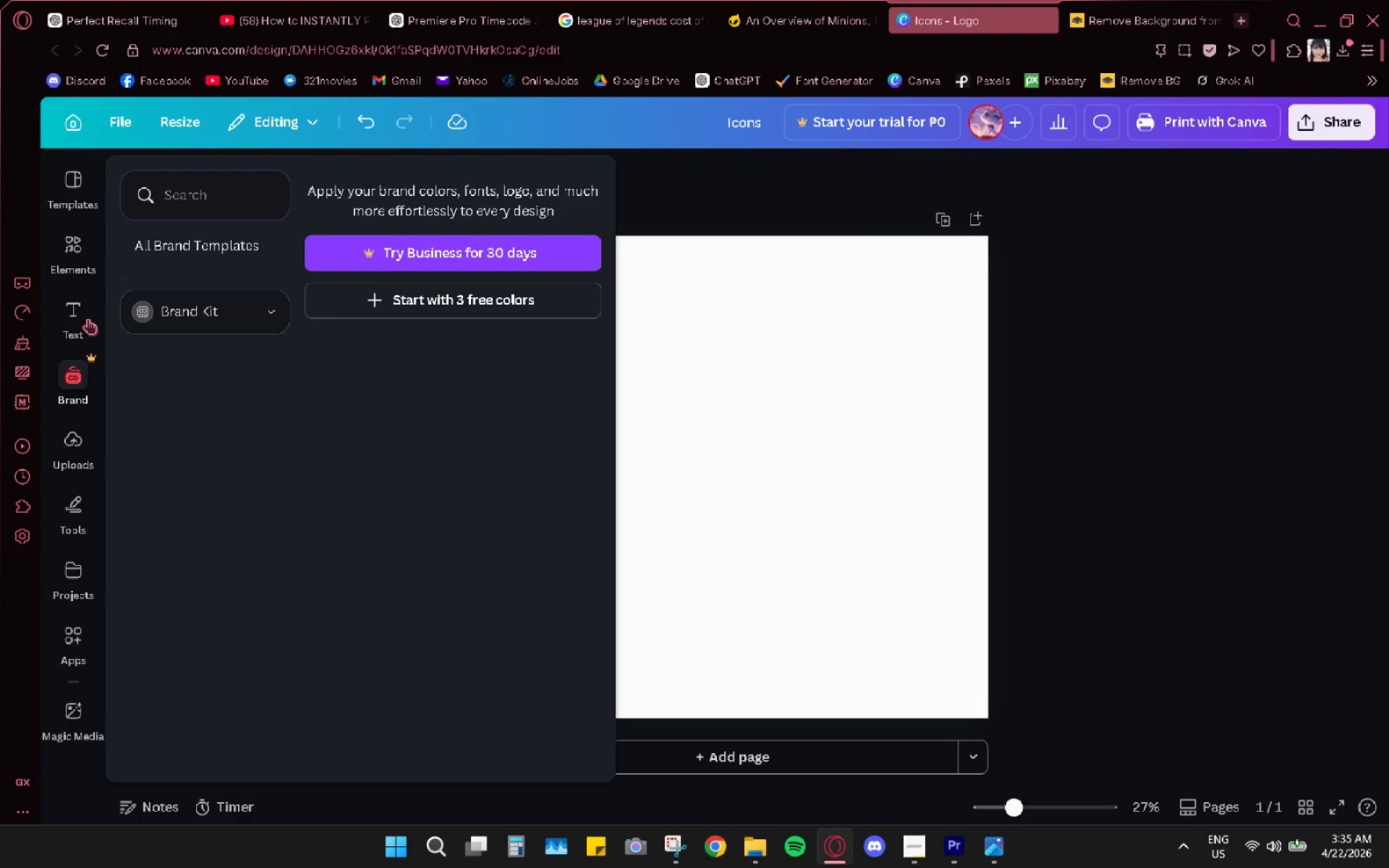 
left_click([598, 336])
 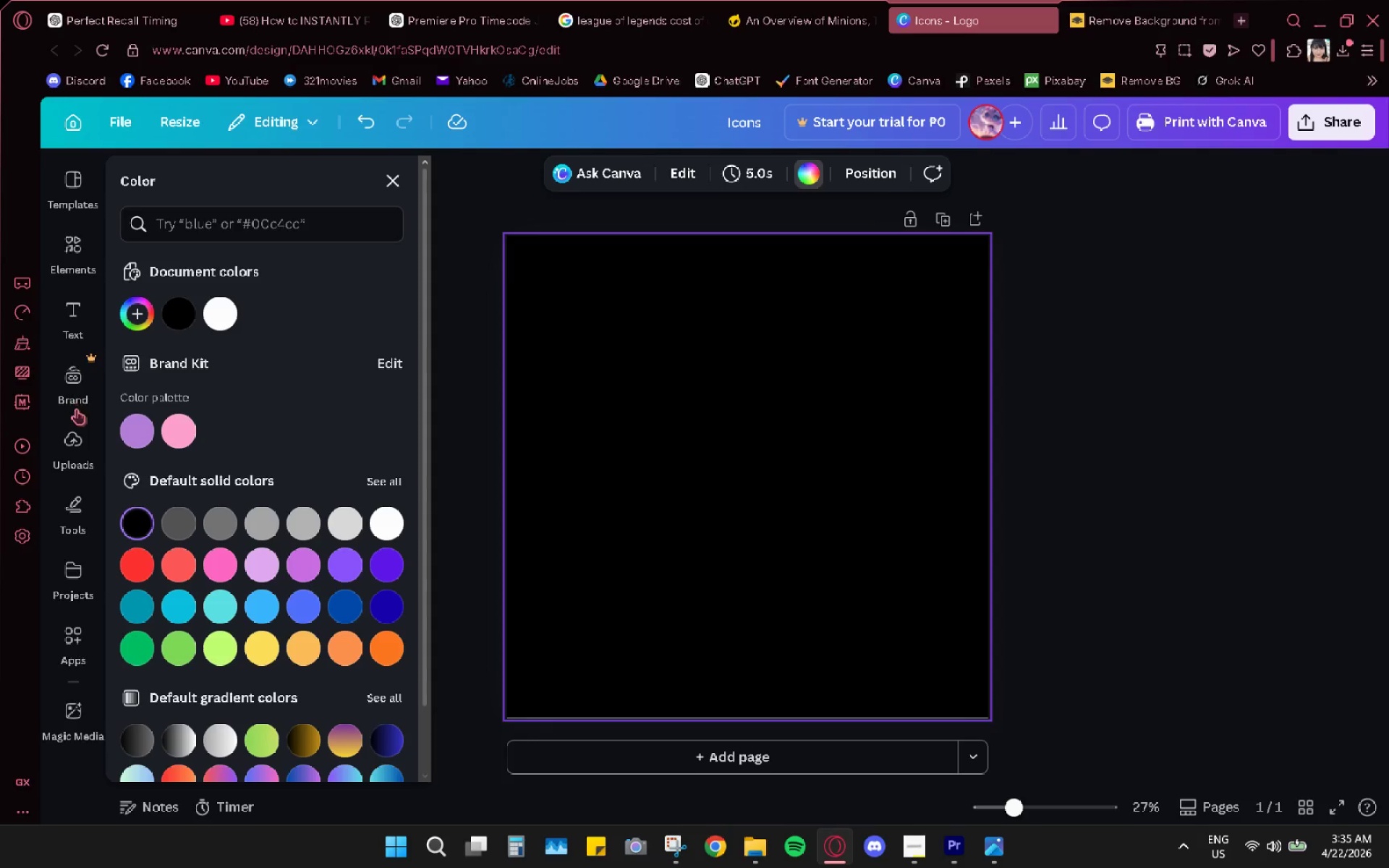 
wait(5.69)
 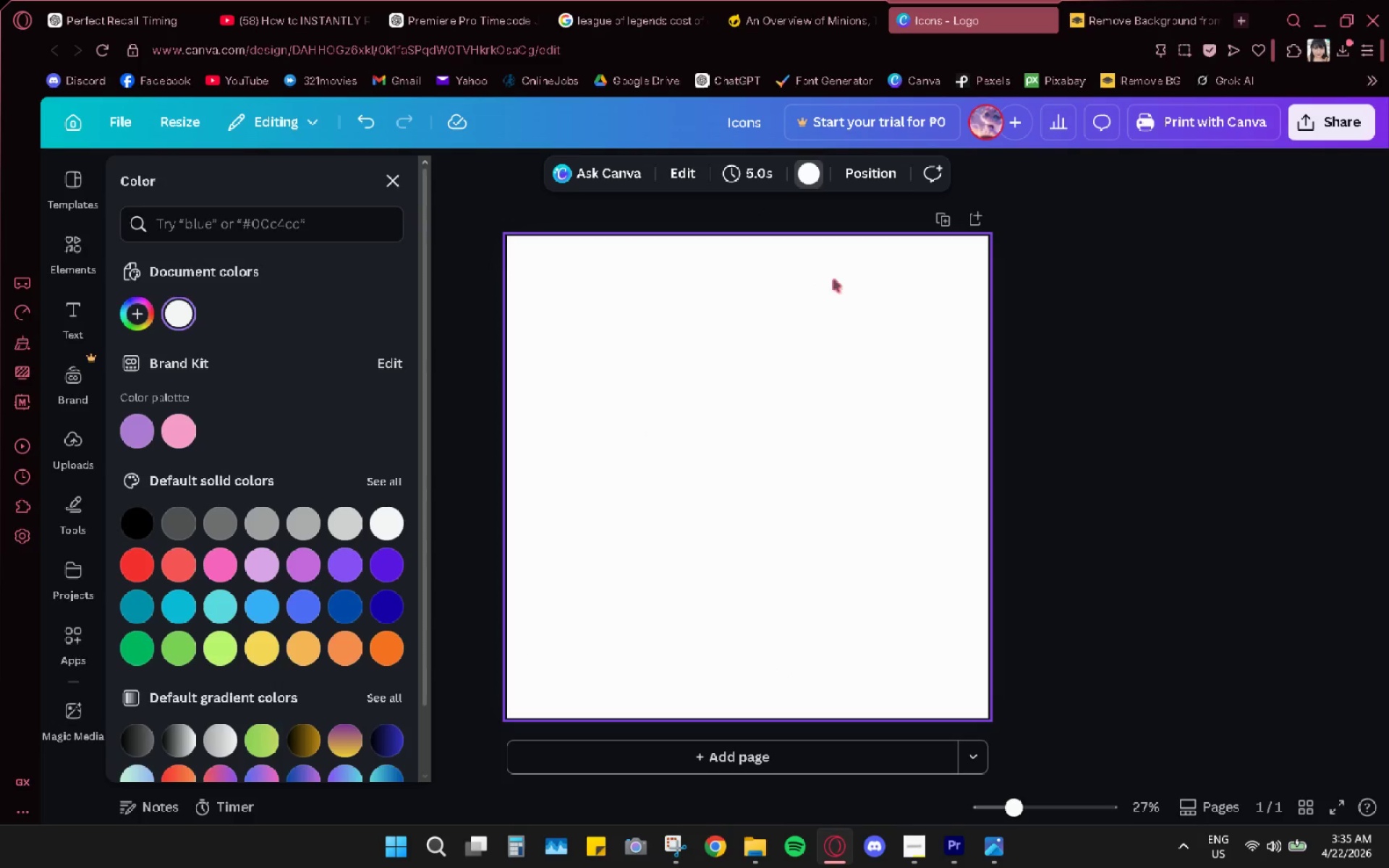 
left_click([261, 234])
 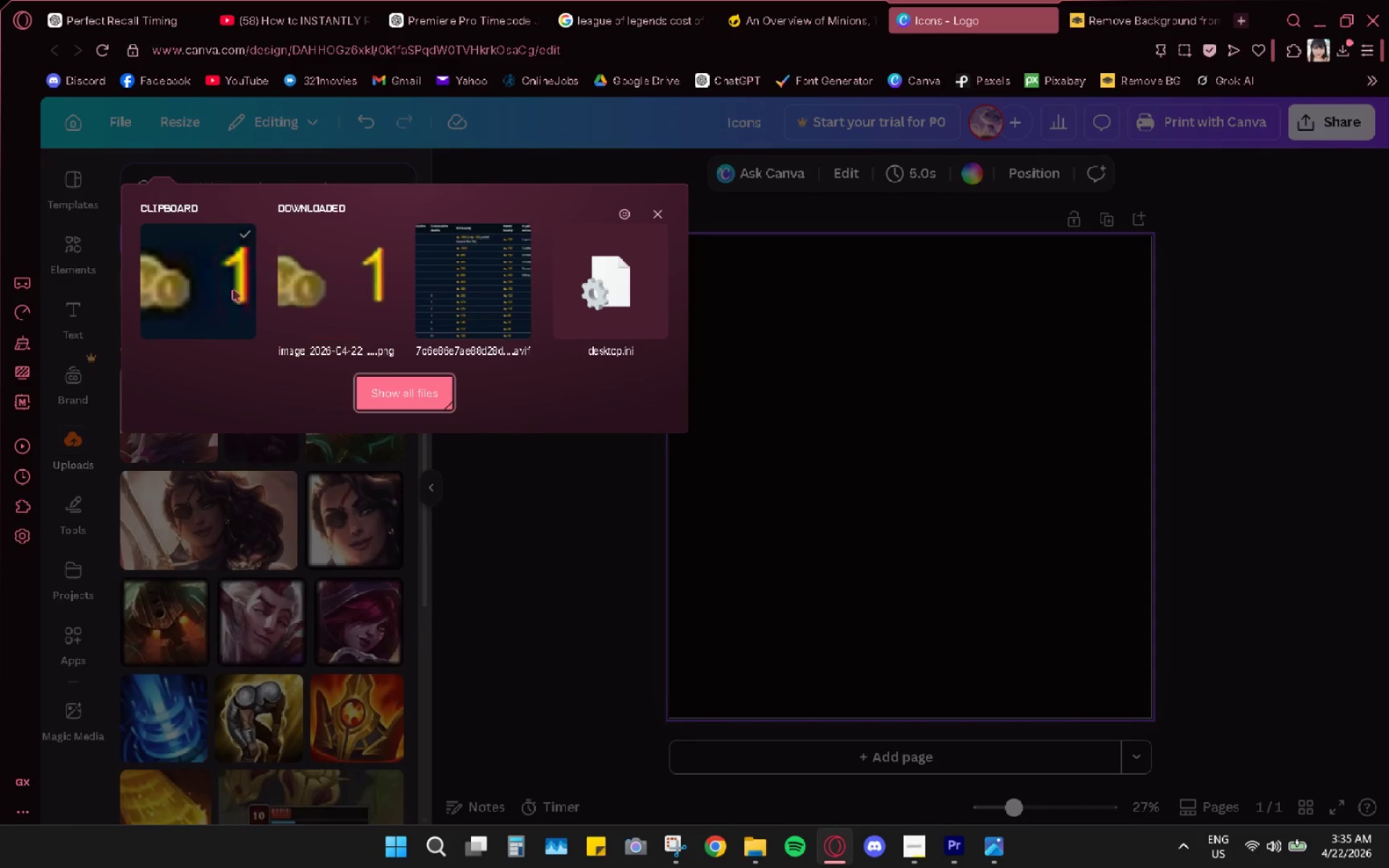 
left_click([233, 289])
 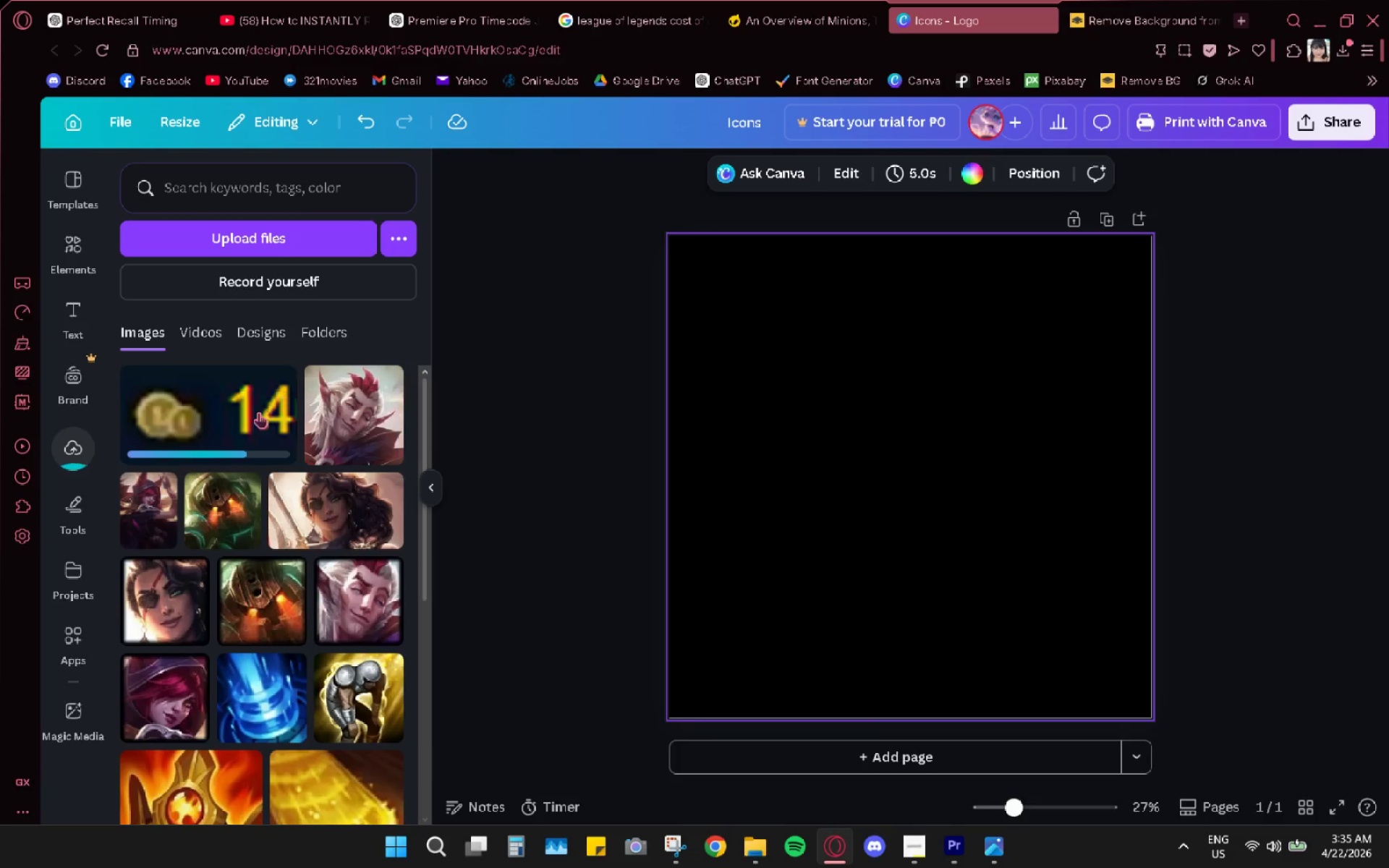 
left_click([273, 402])
 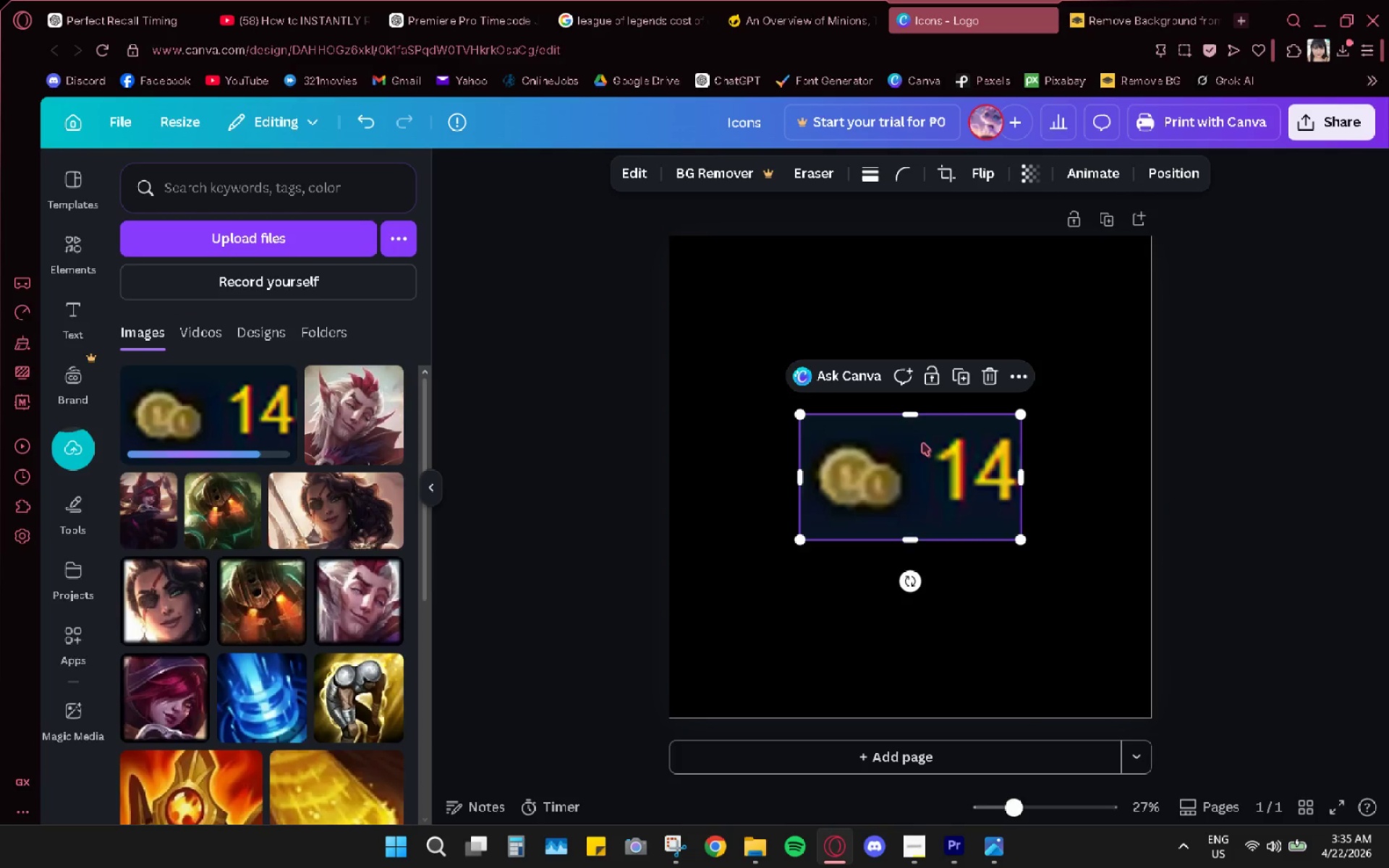 
left_click([995, 385])
 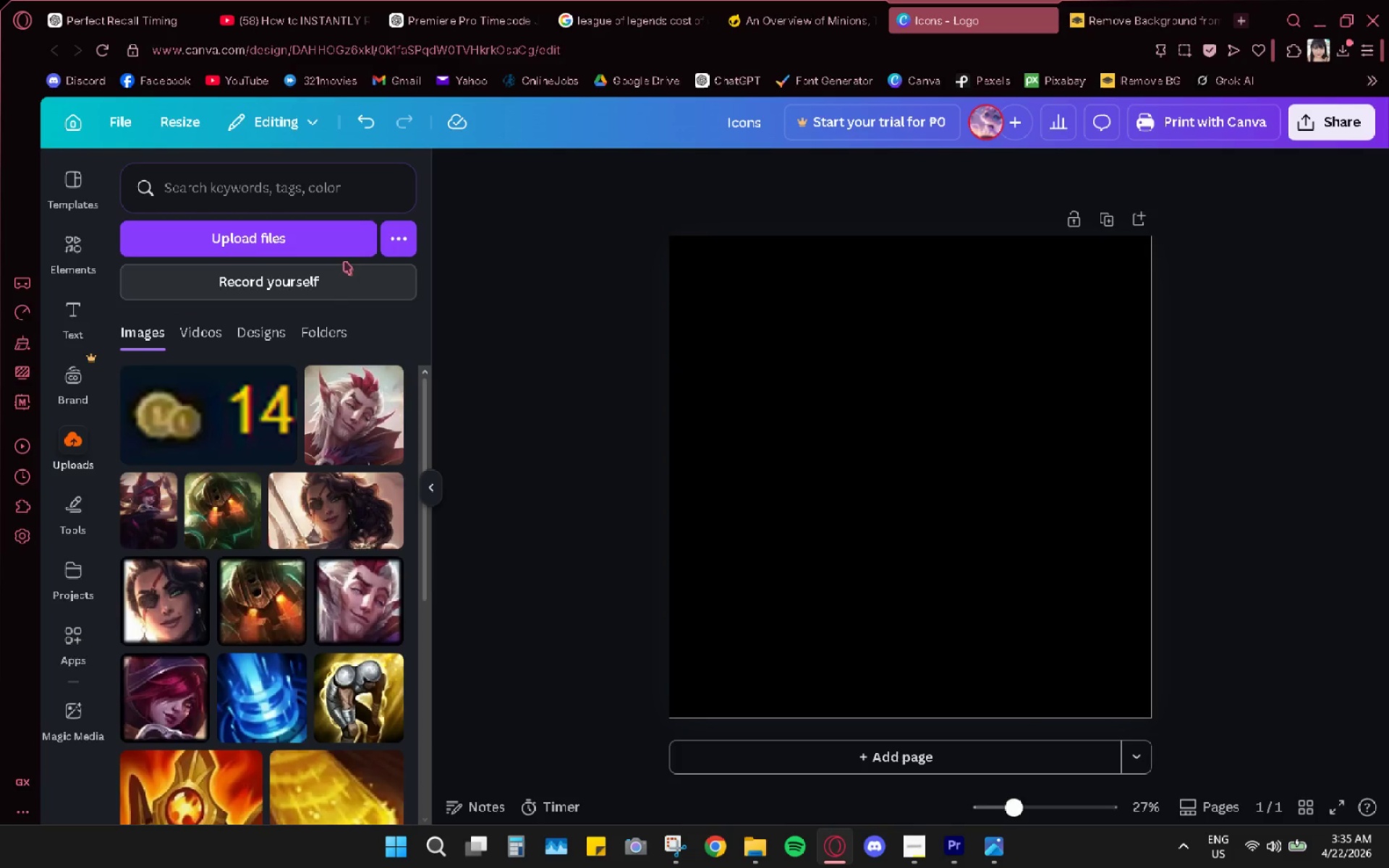 
left_click([297, 242])
 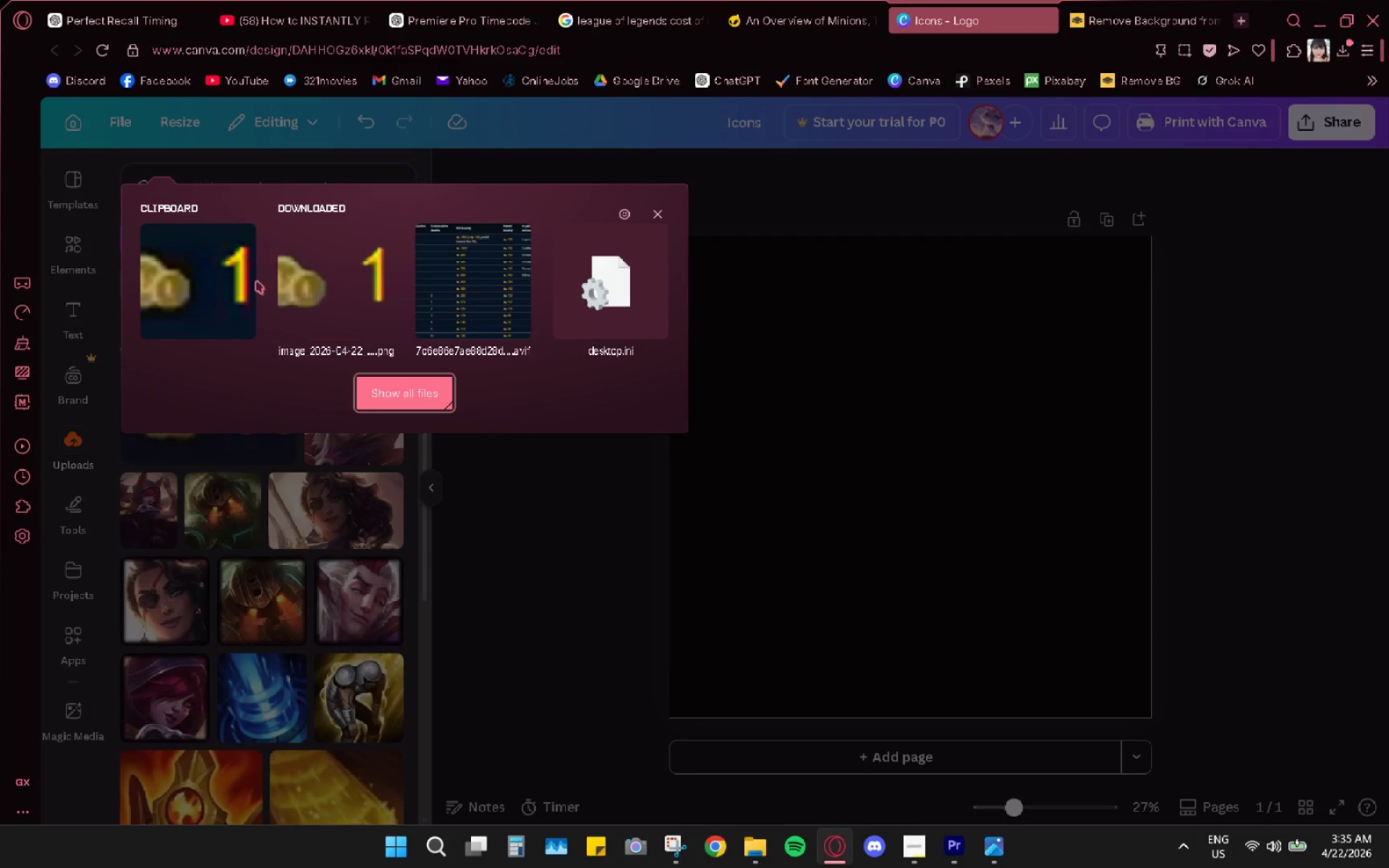 
left_click([322, 276])
 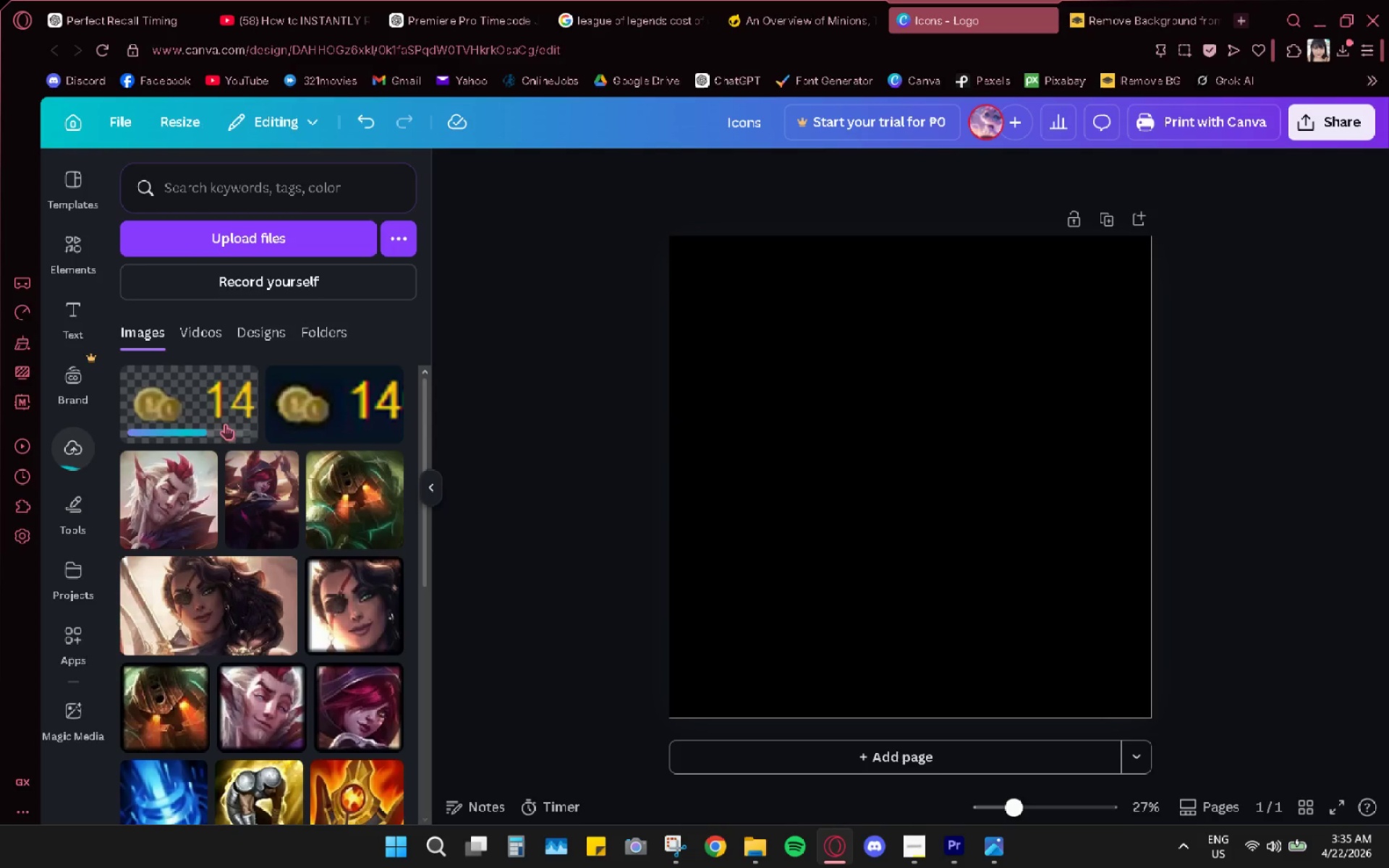 
left_click([171, 391])
 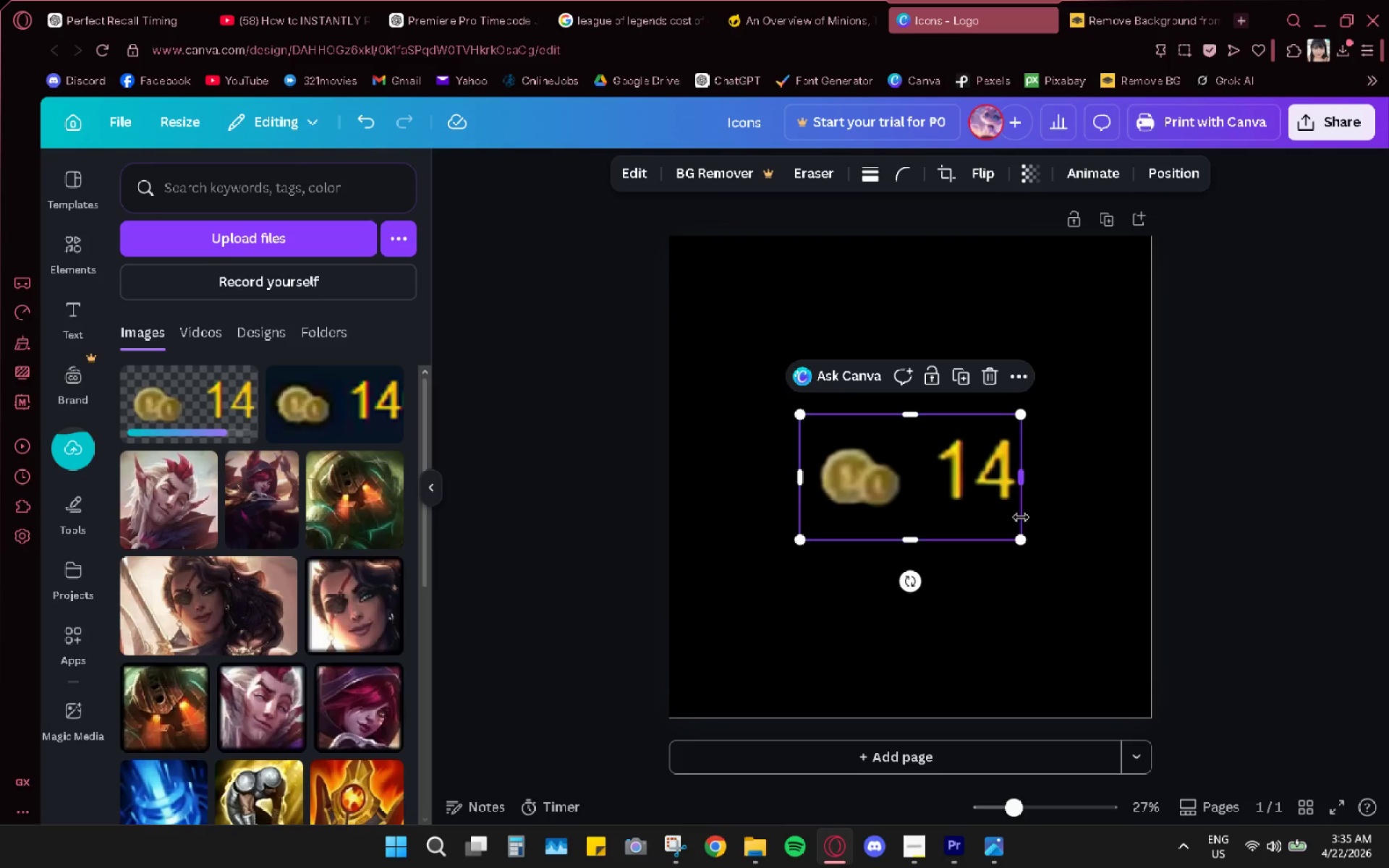 
left_click_drag(start_coordinate=[1023, 541], to_coordinate=[1085, 619])
 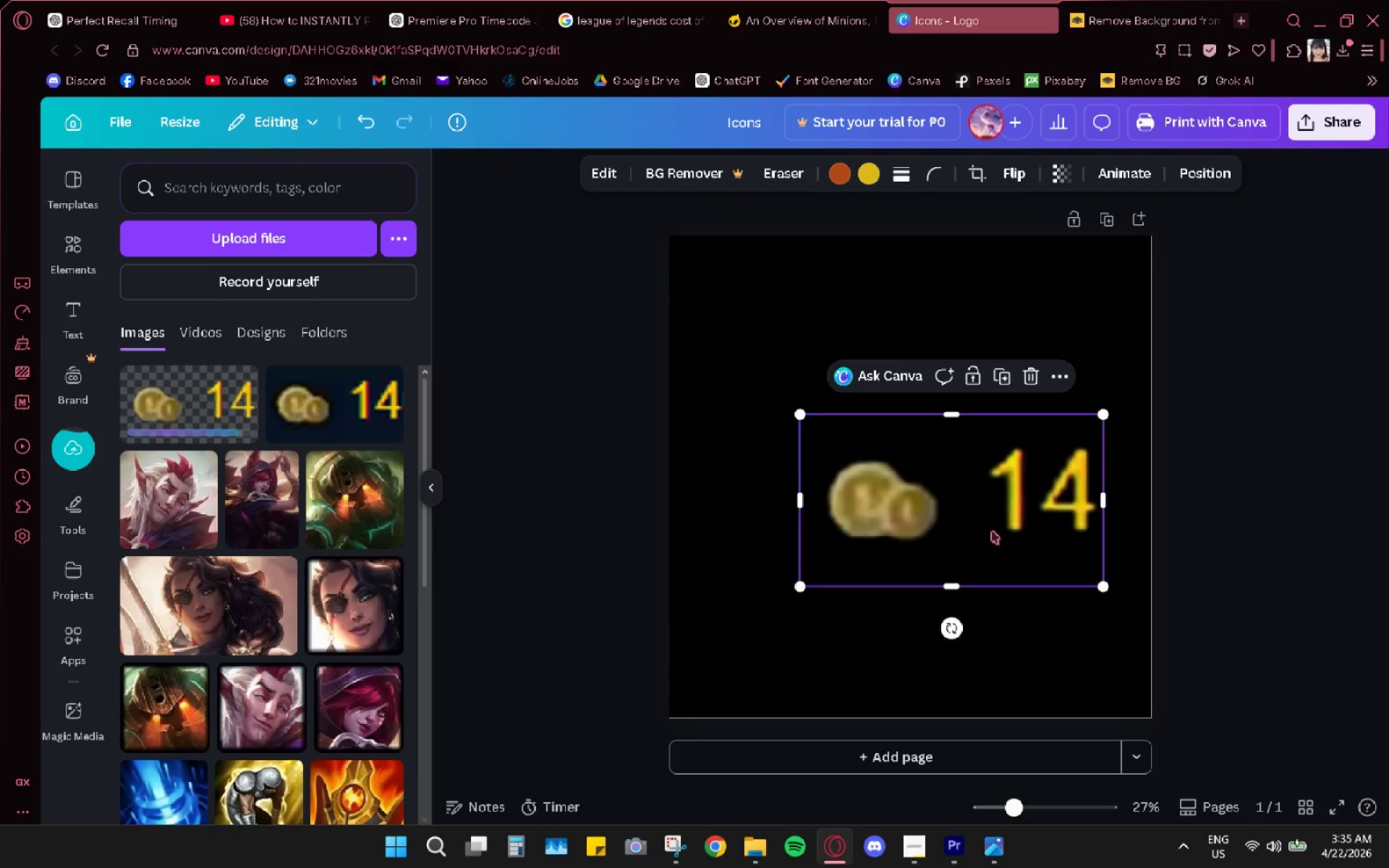 
left_click_drag(start_coordinate=[993, 532], to_coordinate=[944, 498])
 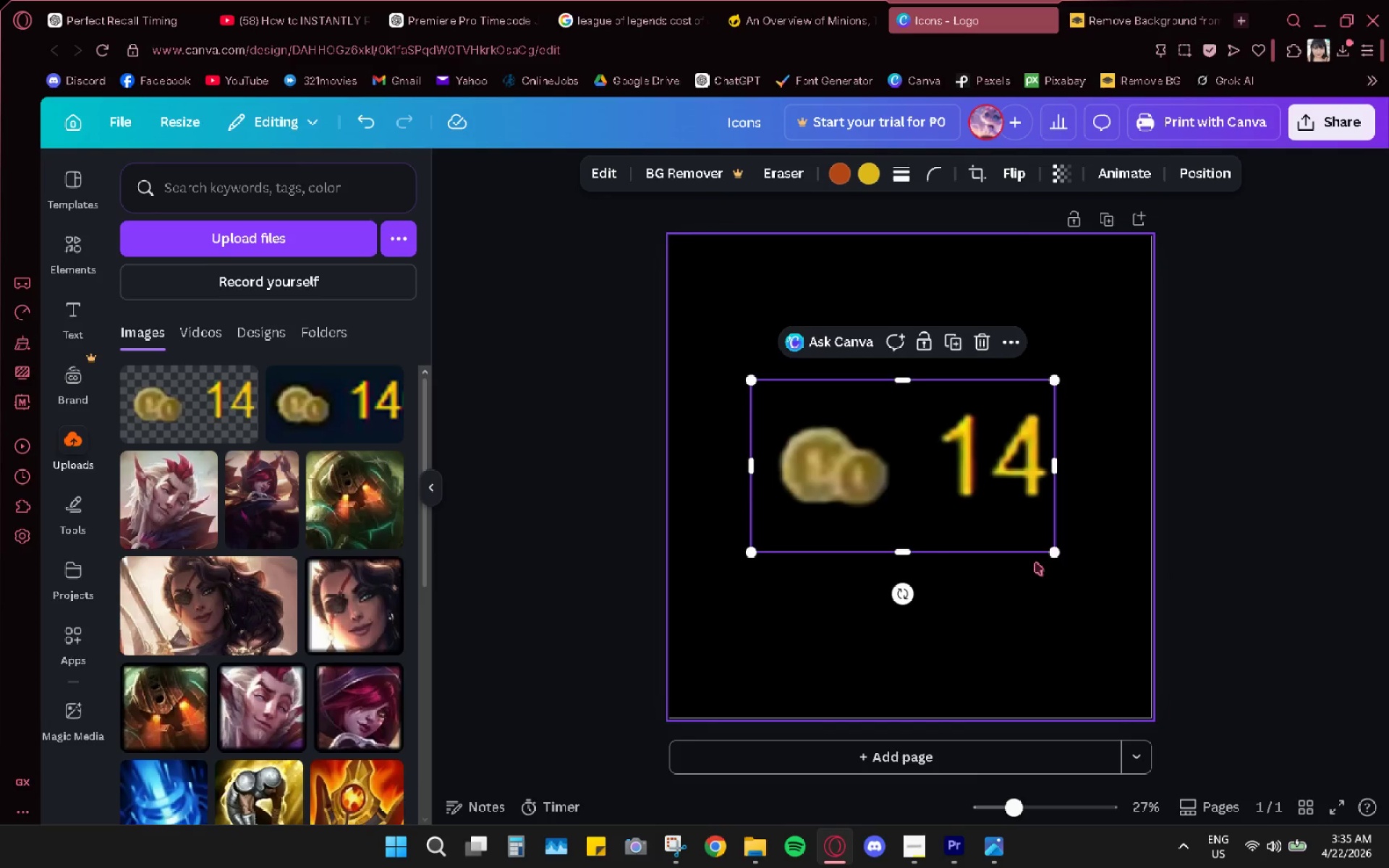 
left_click_drag(start_coordinate=[1056, 562], to_coordinate=[1079, 582])
 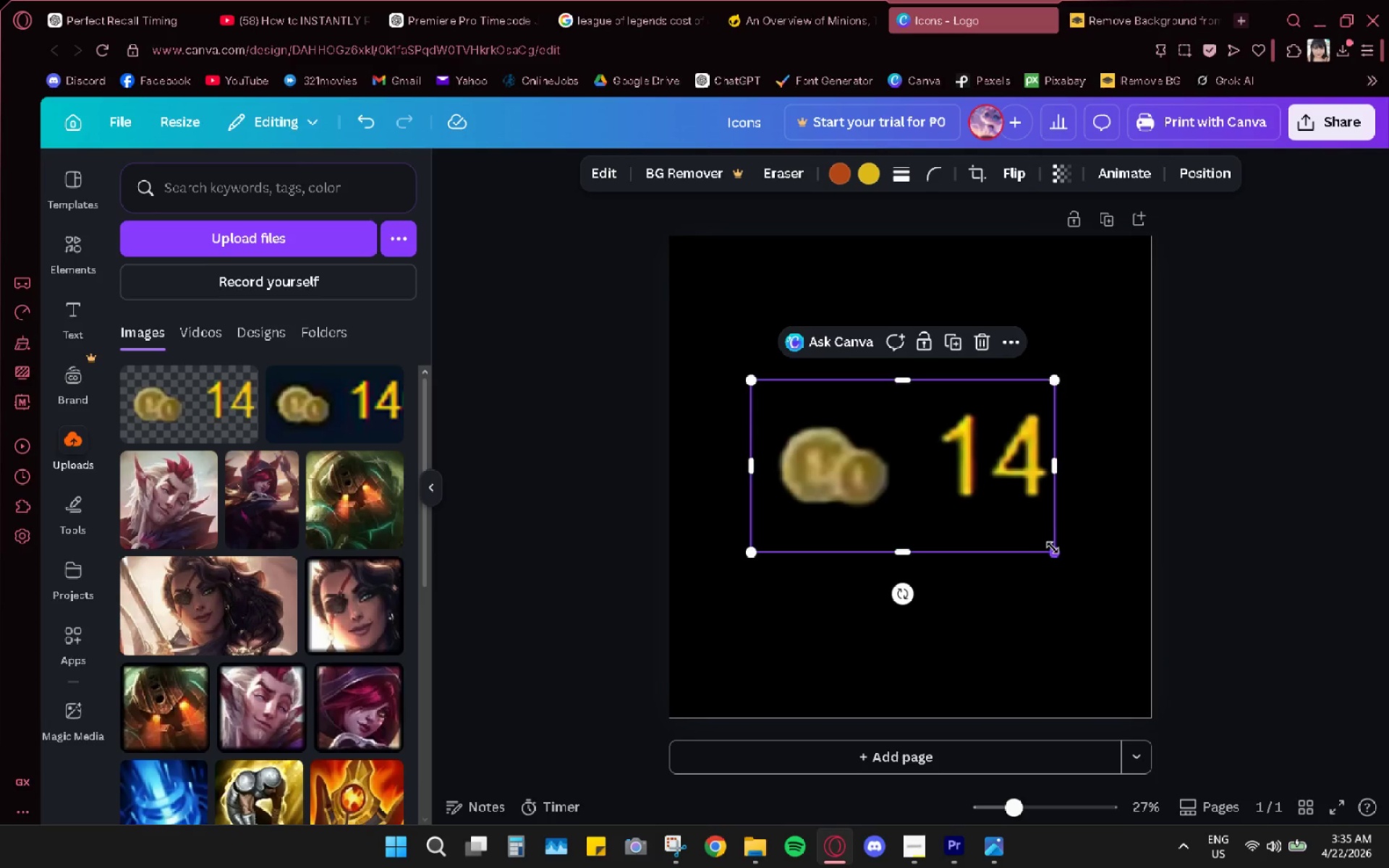 
left_click_drag(start_coordinate=[1058, 549], to_coordinate=[1093, 605])
 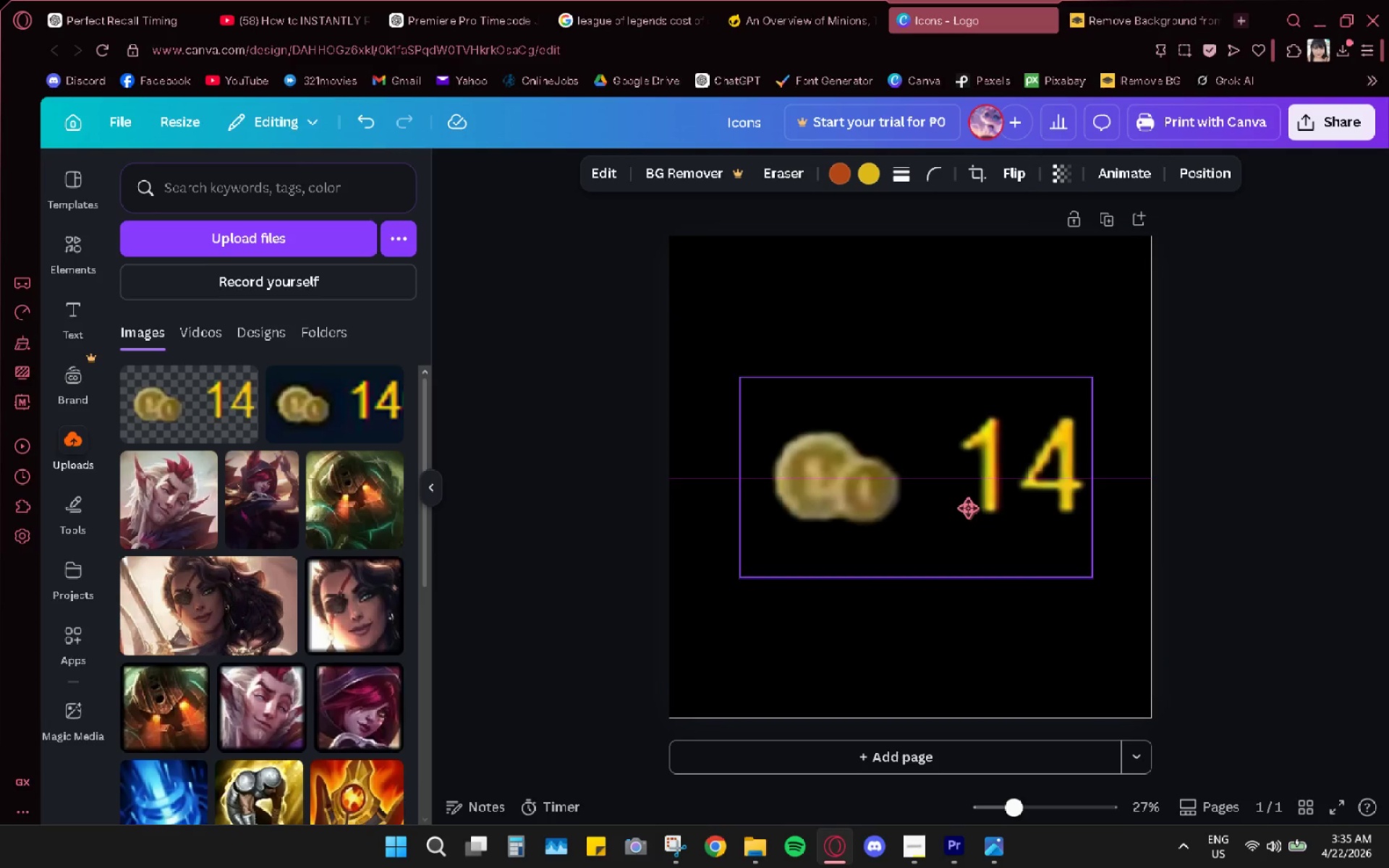 
left_click_drag(start_coordinate=[981, 511], to_coordinate=[962, 504])
 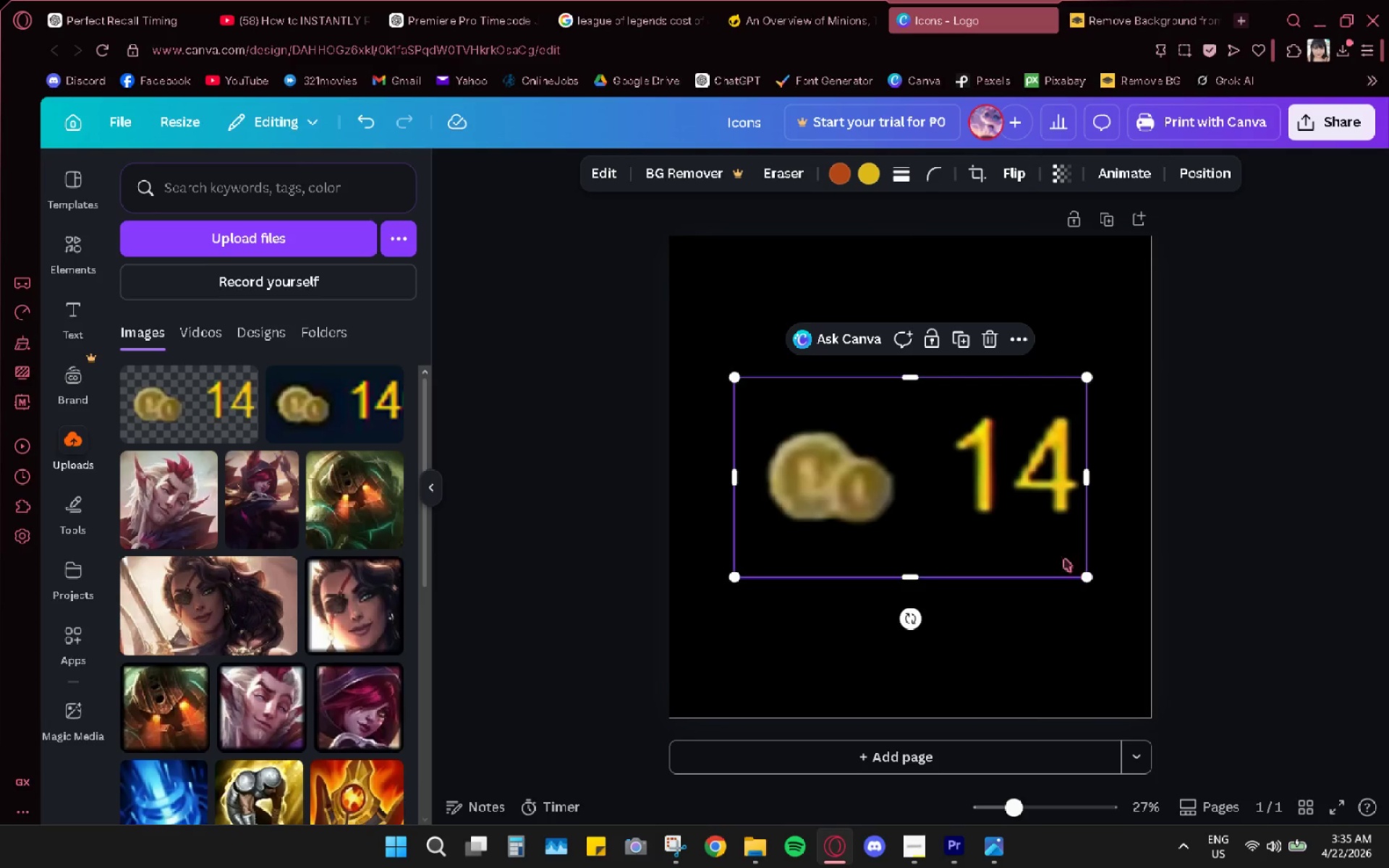 
left_click_drag(start_coordinate=[999, 531], to_coordinate=[980, 508])
 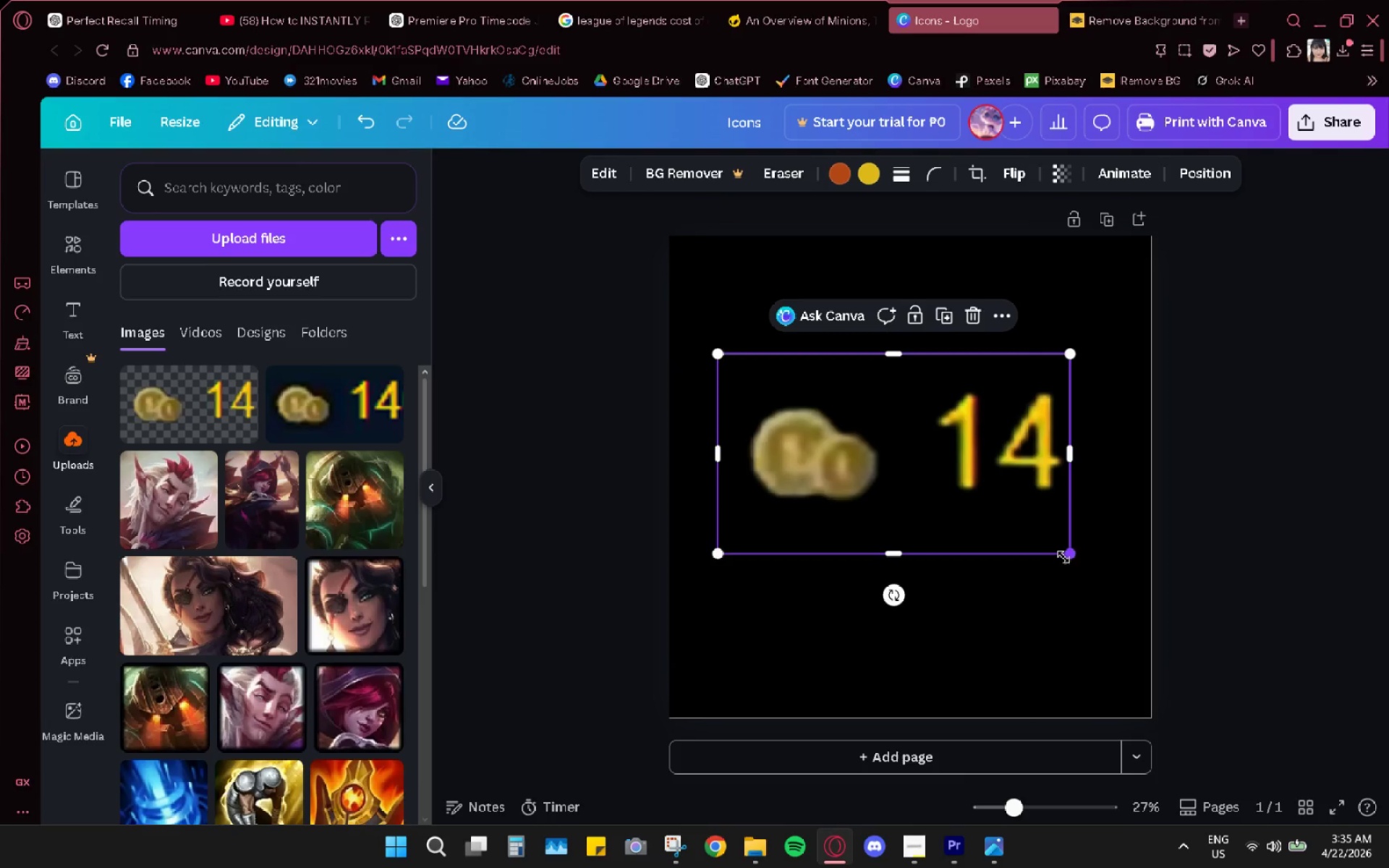 
left_click_drag(start_coordinate=[1071, 558], to_coordinate=[1095, 596])
 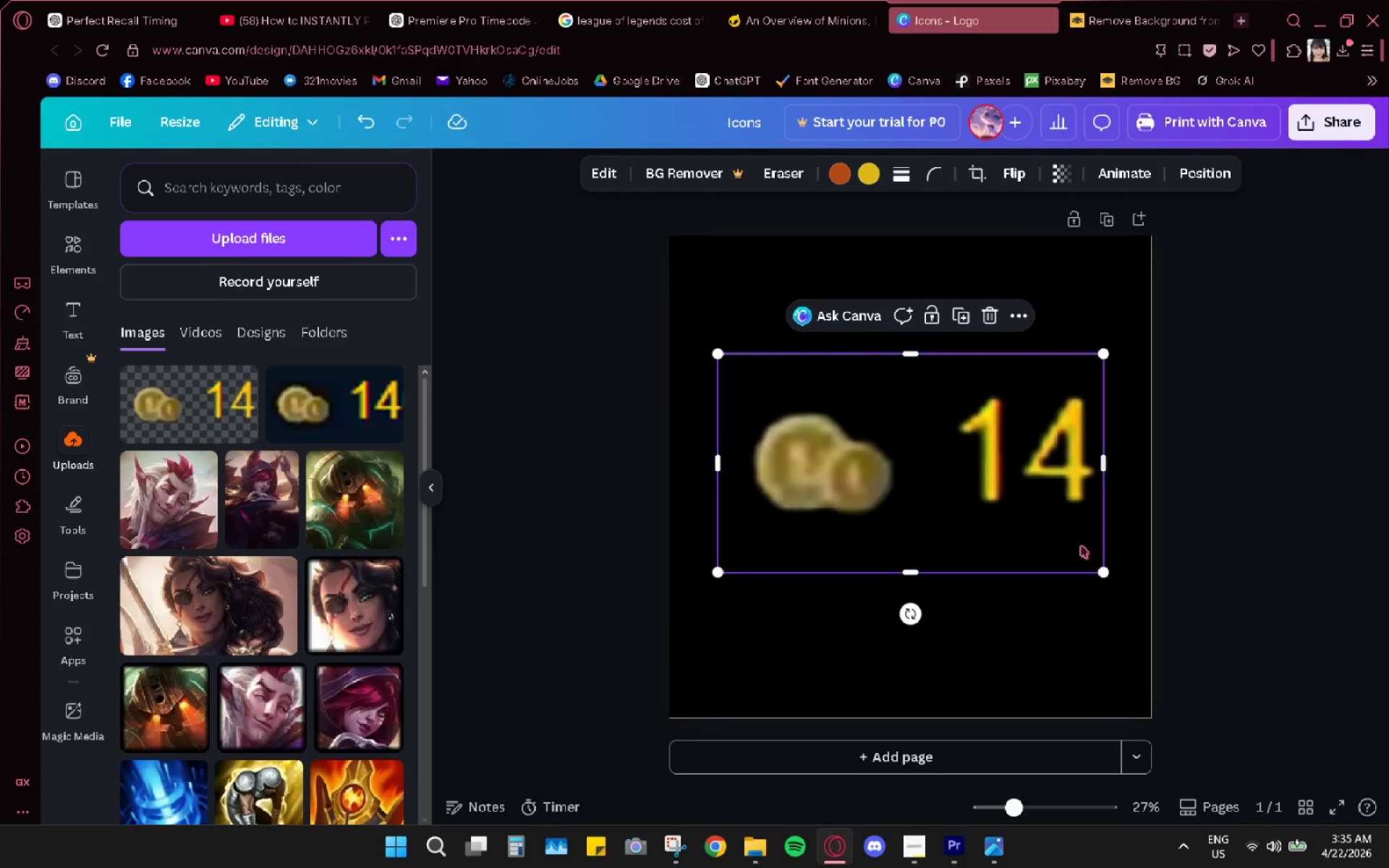 
left_click([1040, 647])
 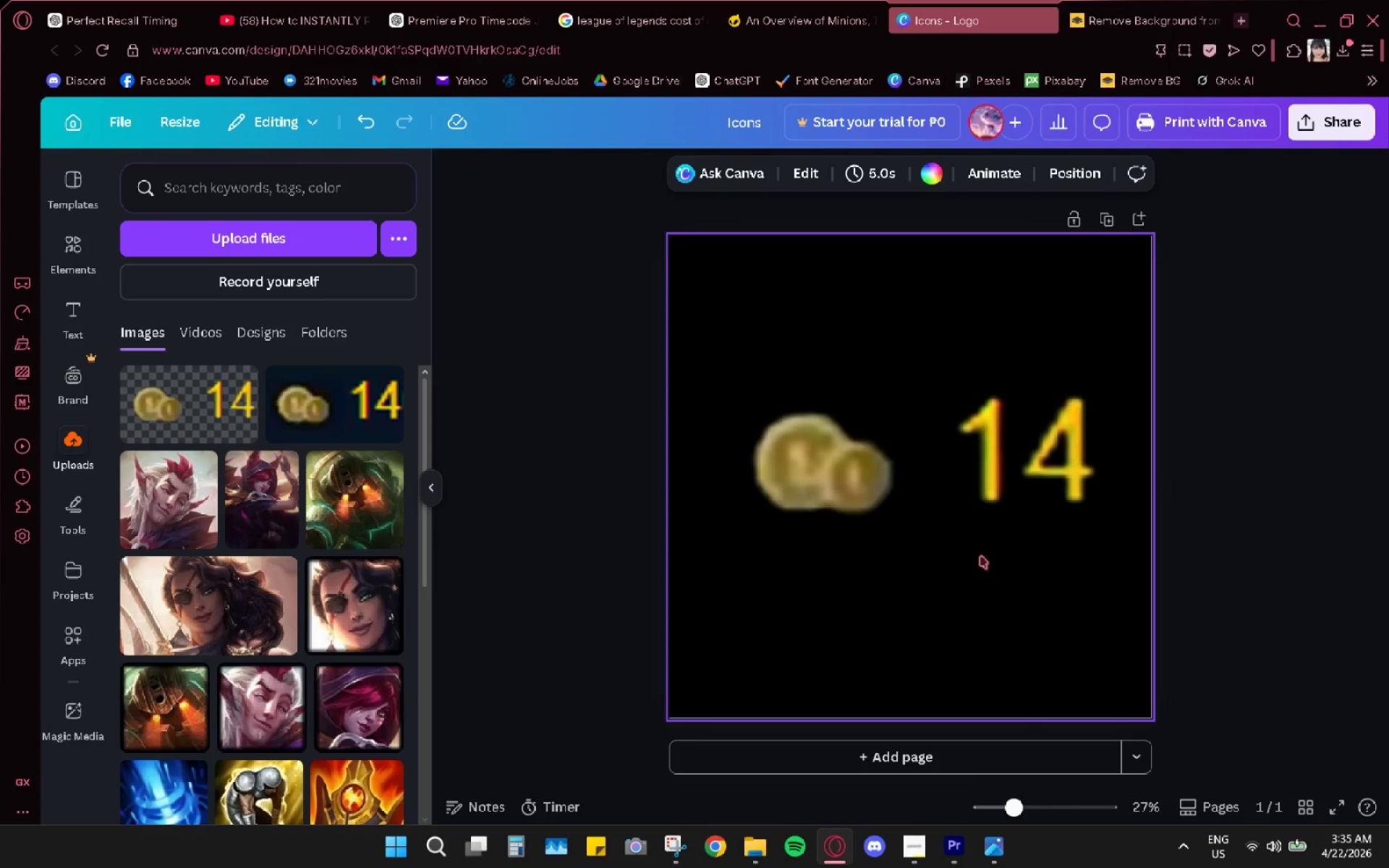 
left_click_drag(start_coordinate=[946, 486], to_coordinate=[950, 509])
 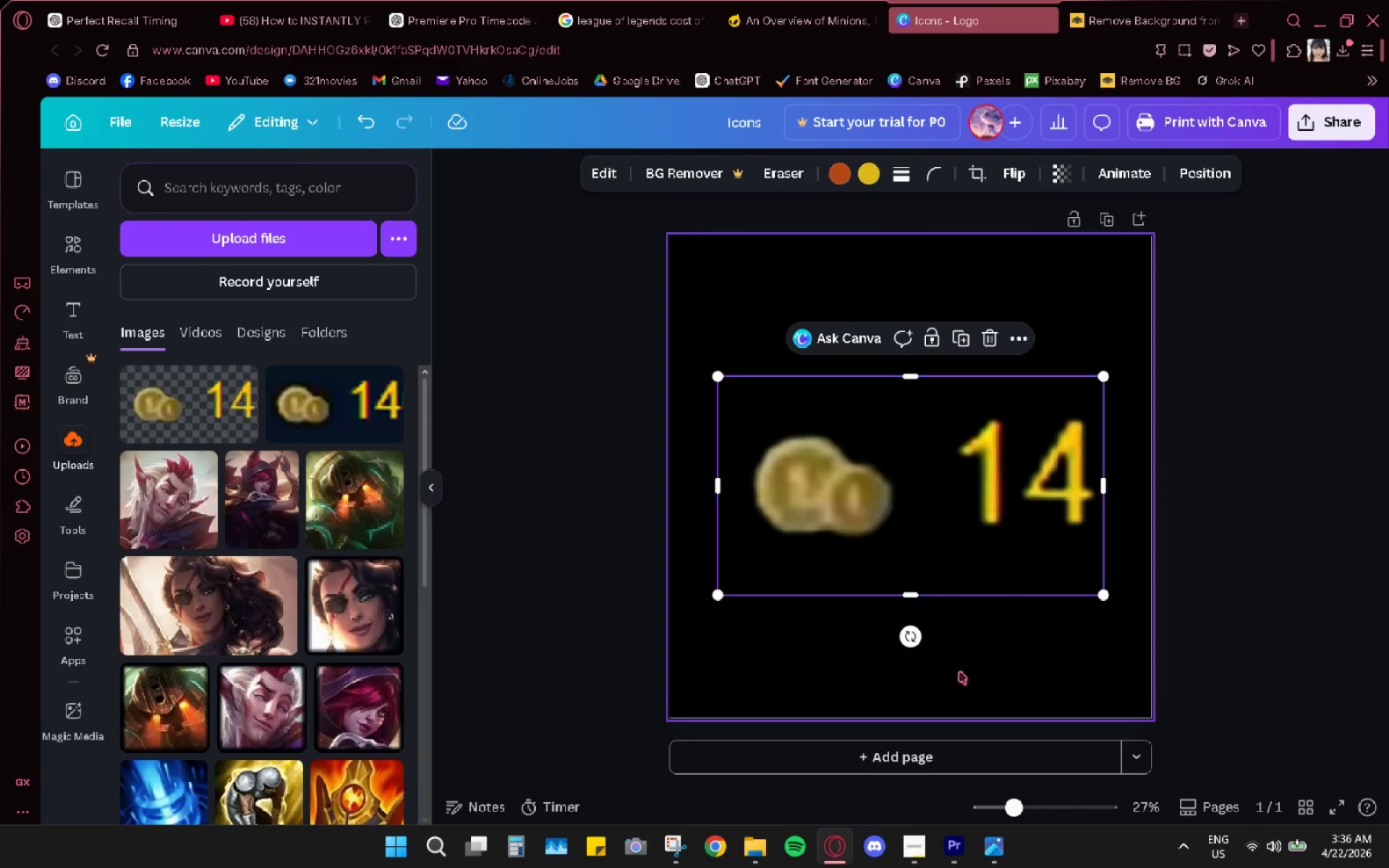 
left_click([959, 691])
 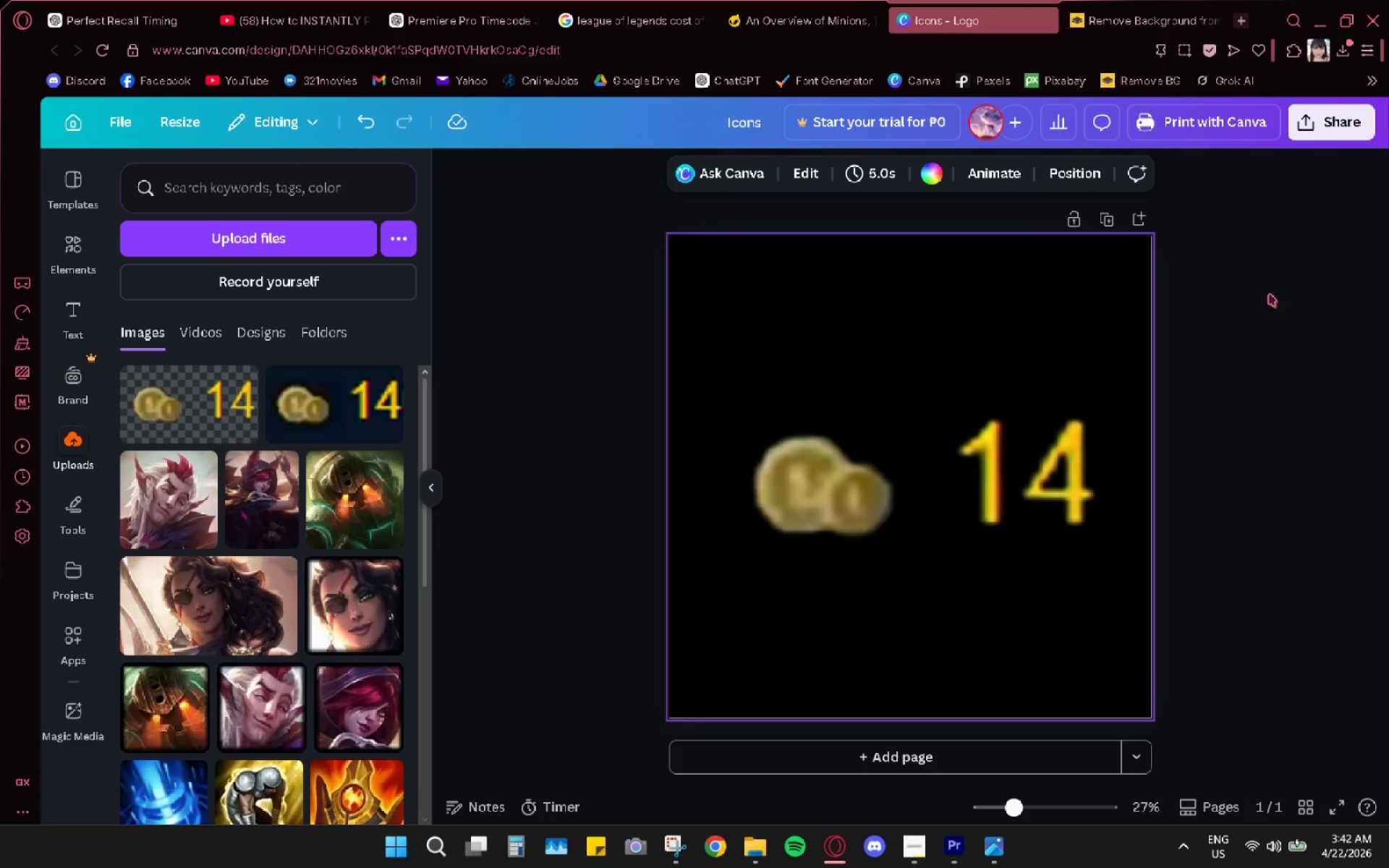 
wait(409.09)
 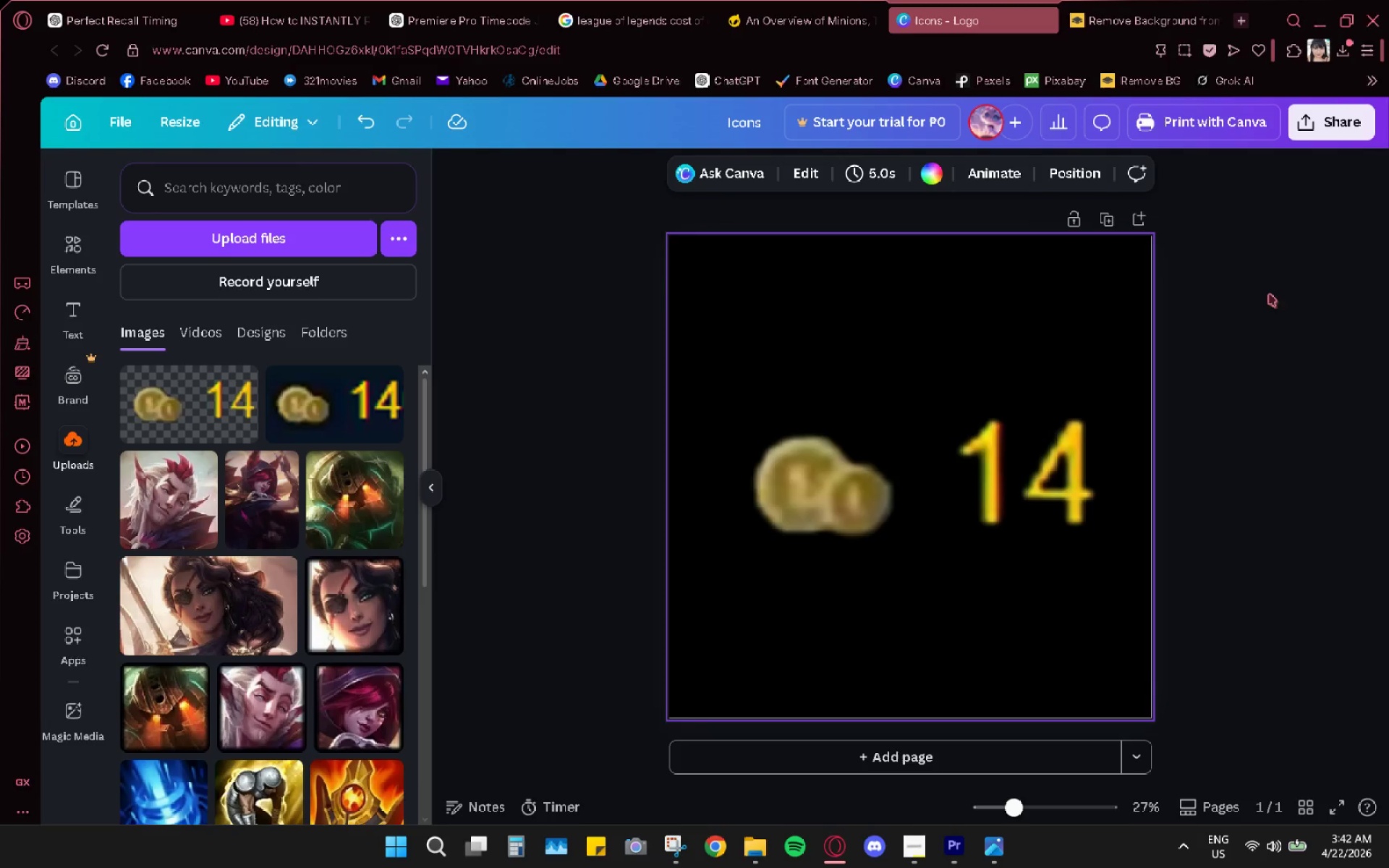 
left_click([828, 0])
 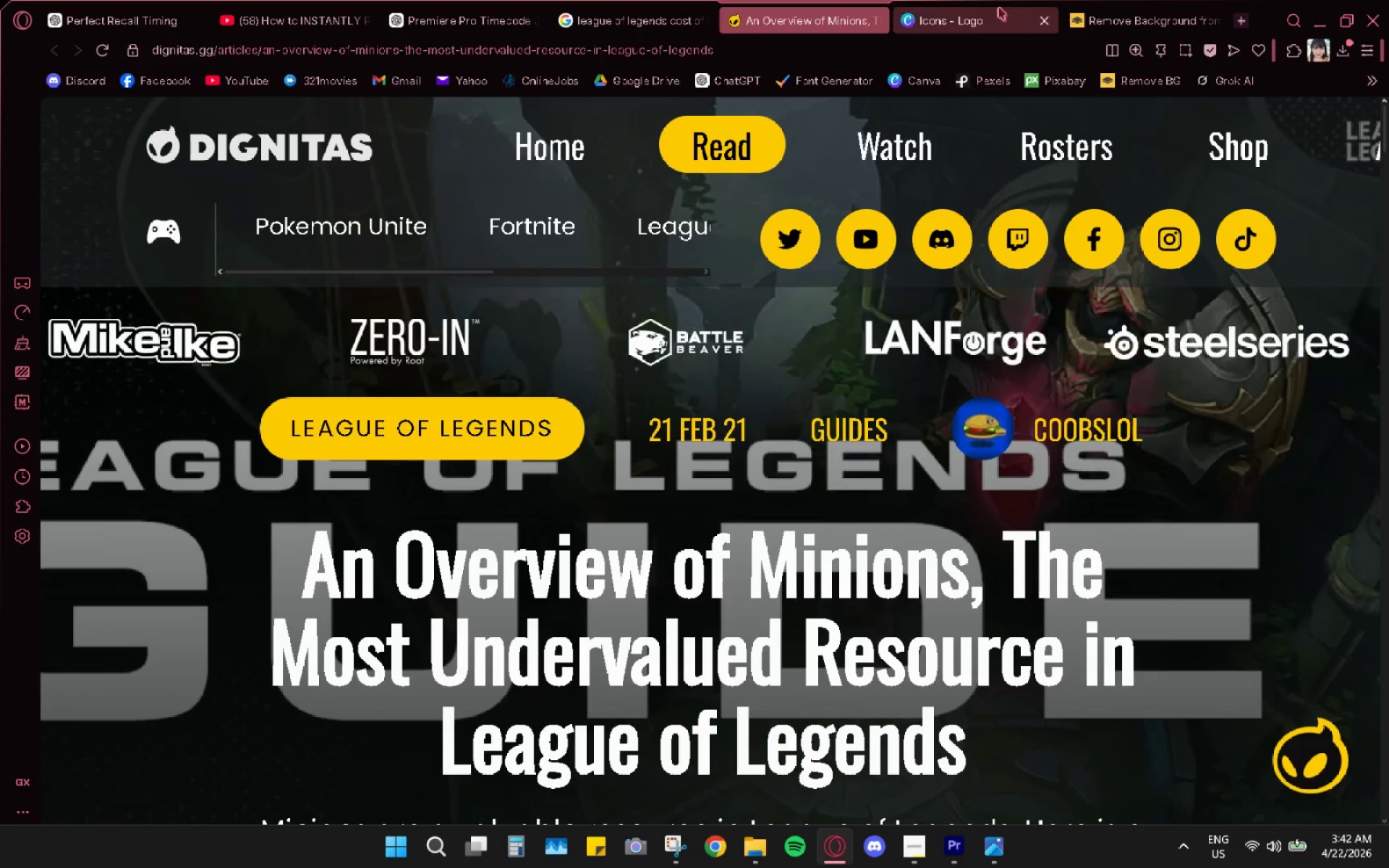 
scroll: coordinate [812, 529], scroll_direction: down, amount: 27.0
 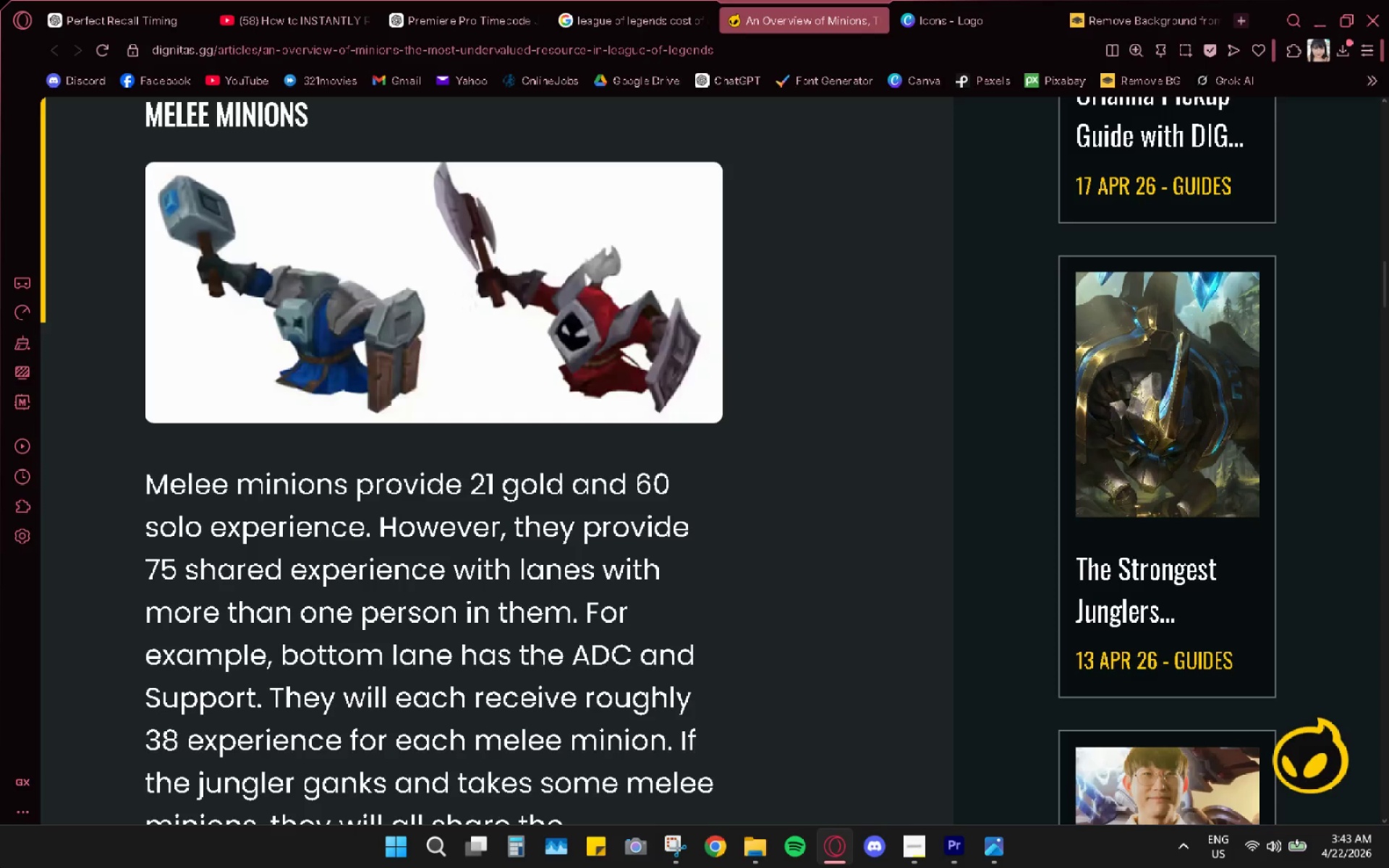 
wait(31.16)
 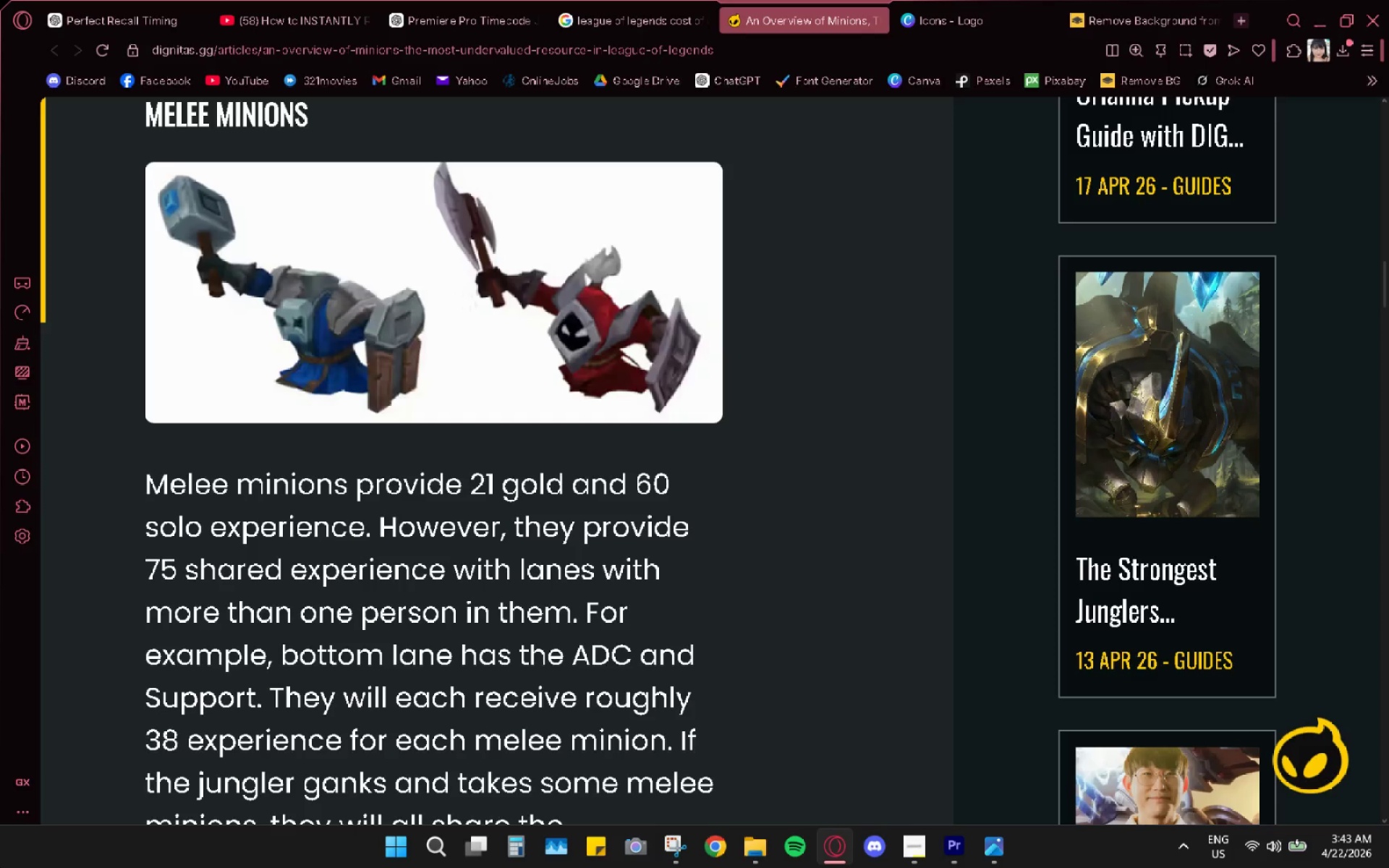 
left_click([949, 838])
 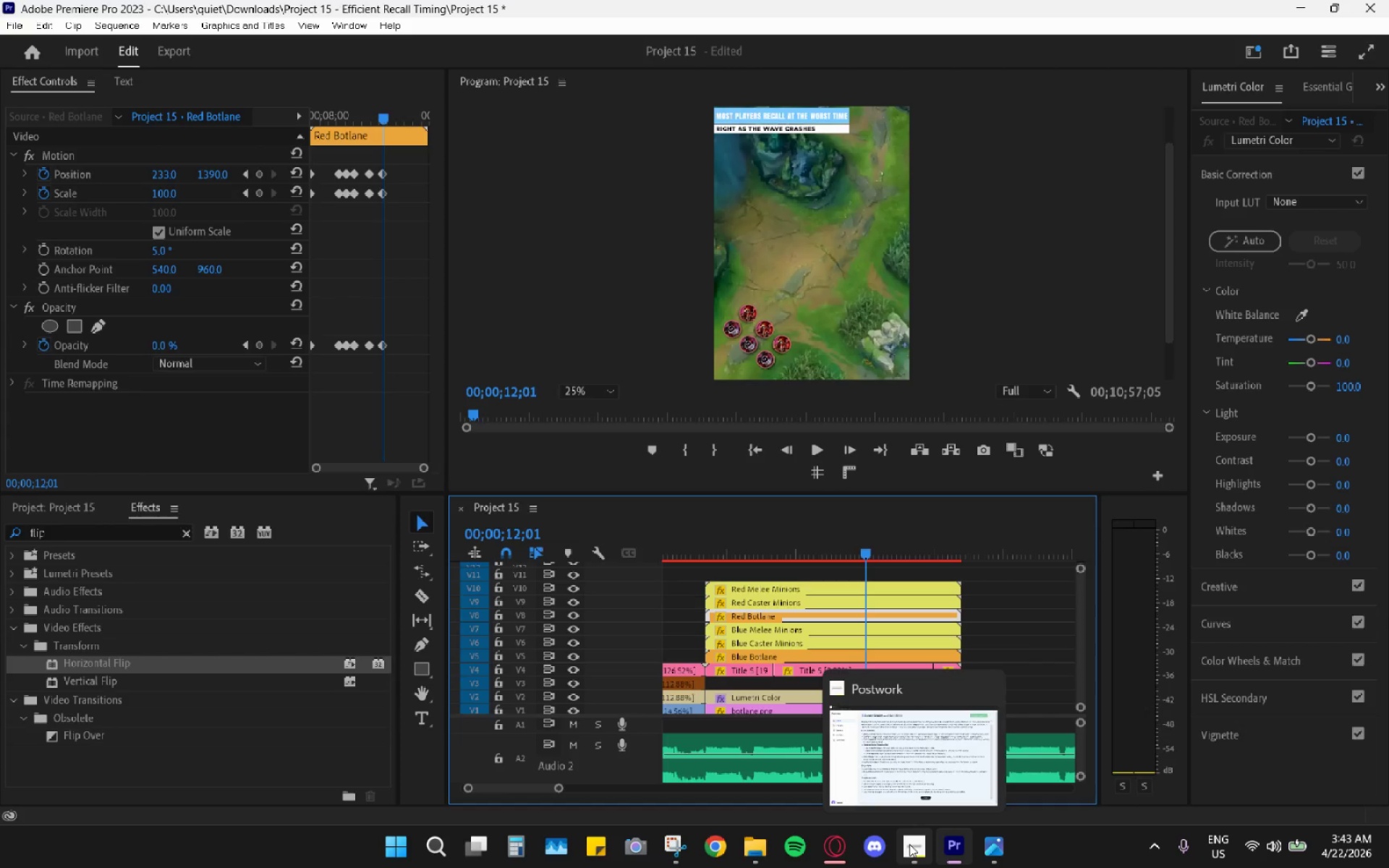 
wait(18.89)
 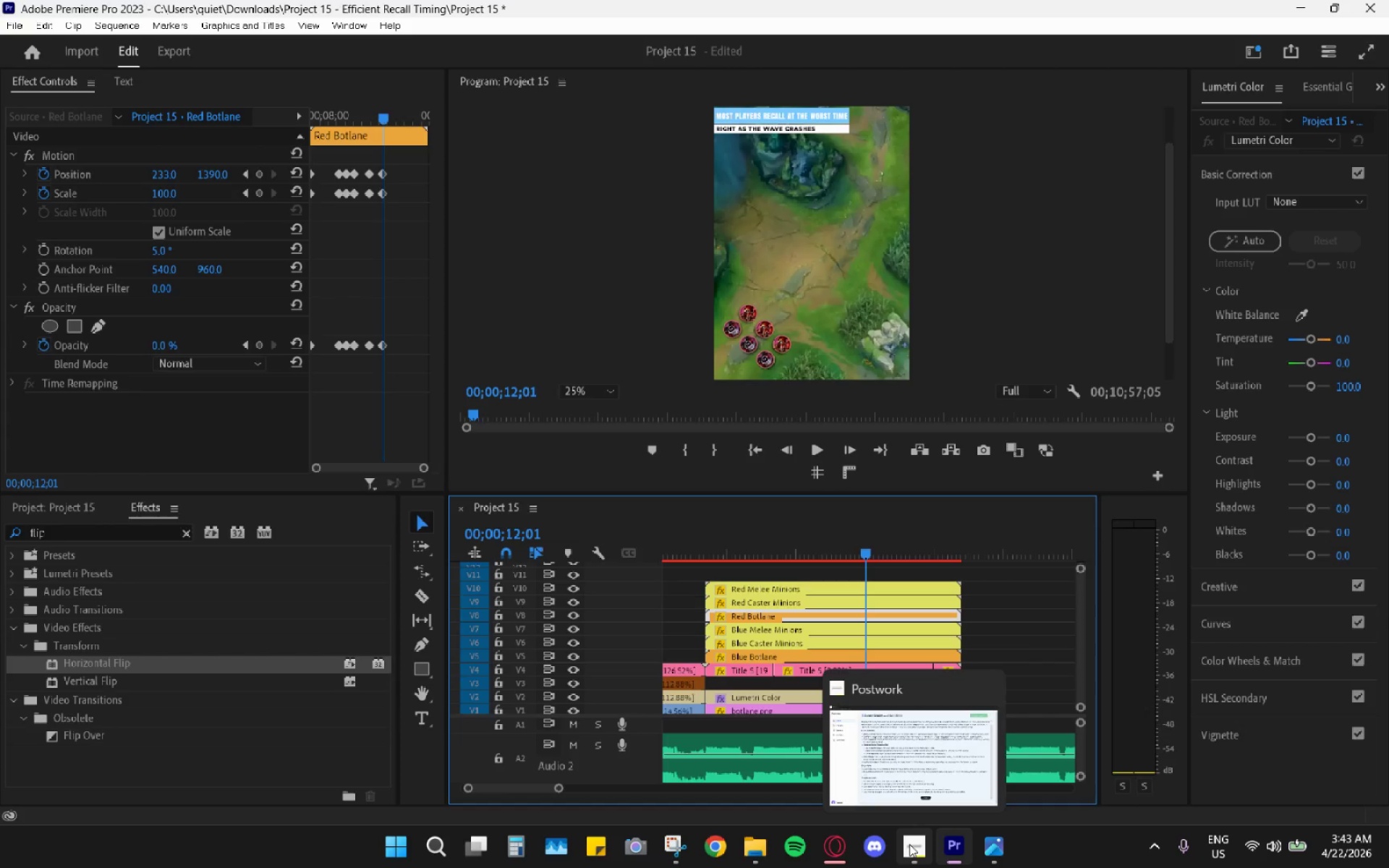 
left_click([919, 846])